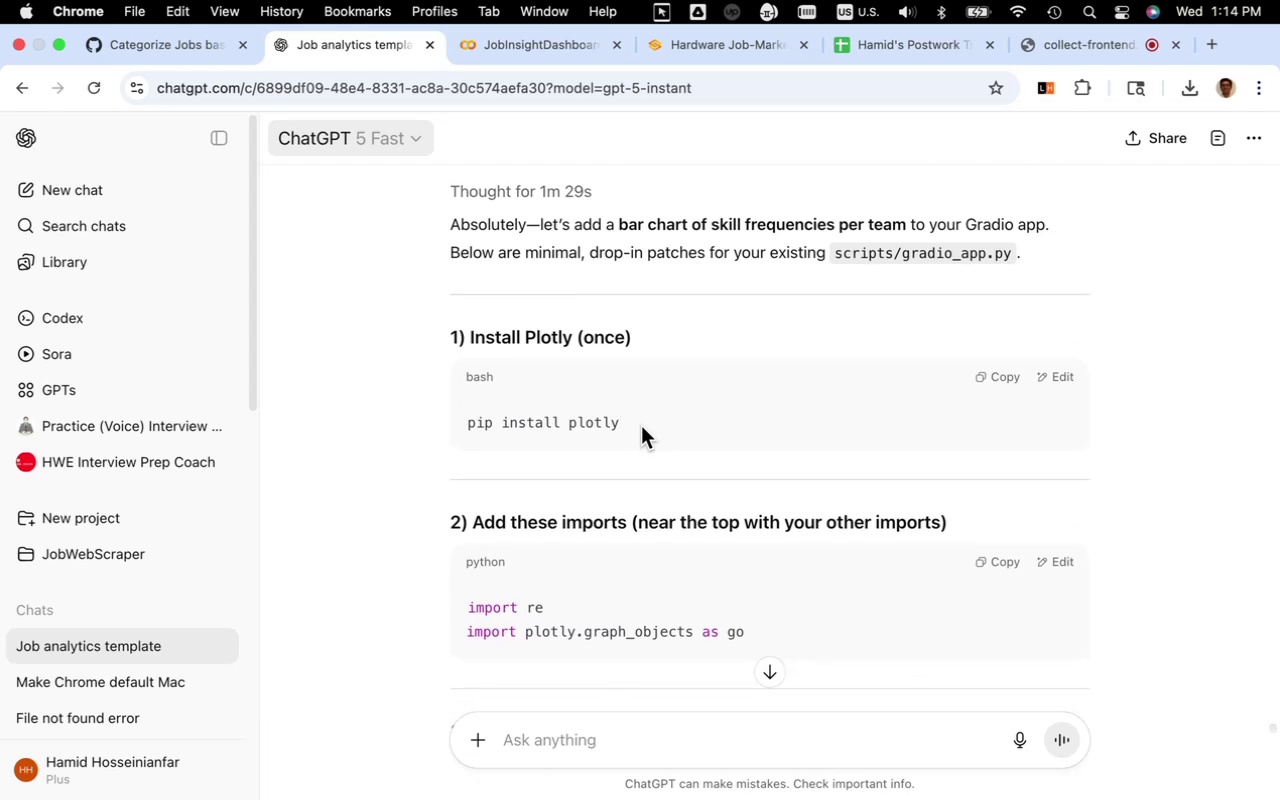 
wait(9.86)
 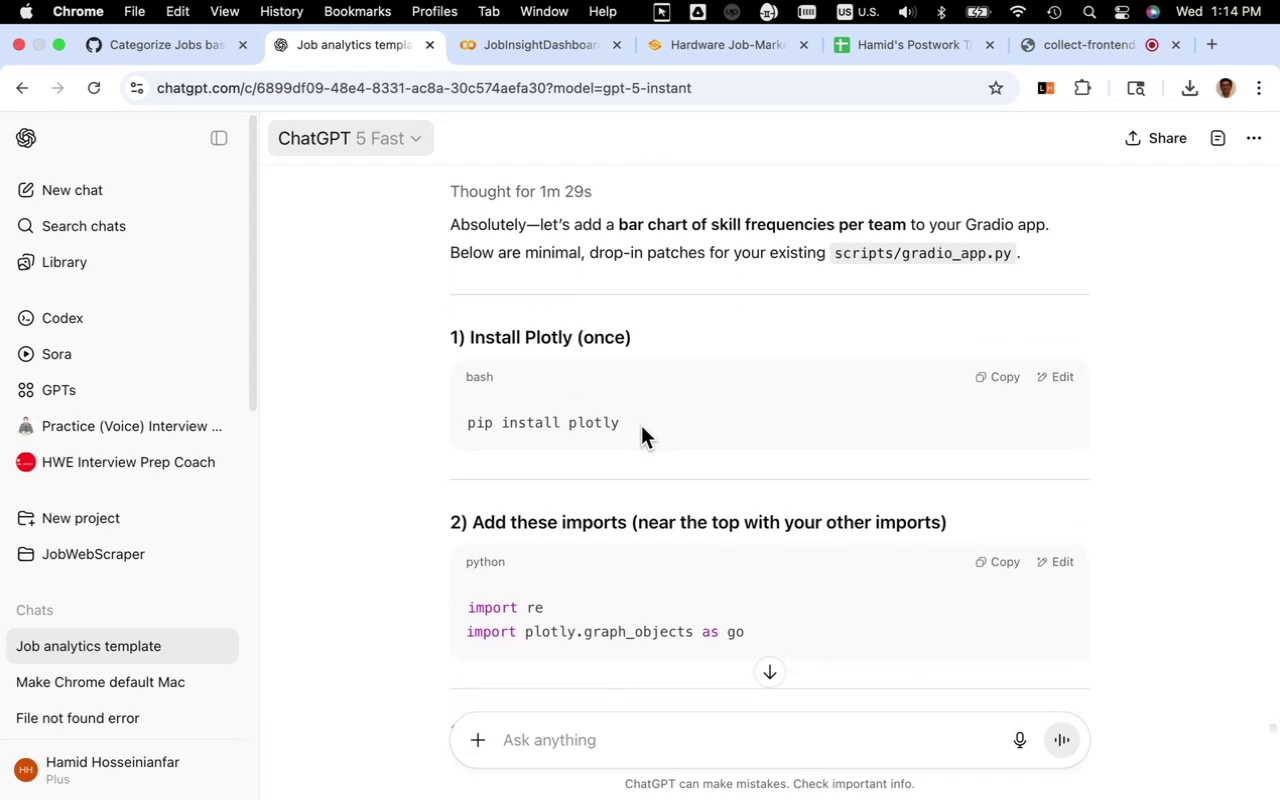 
left_click_drag(start_coordinate=[619, 425], to_coordinate=[467, 431])
 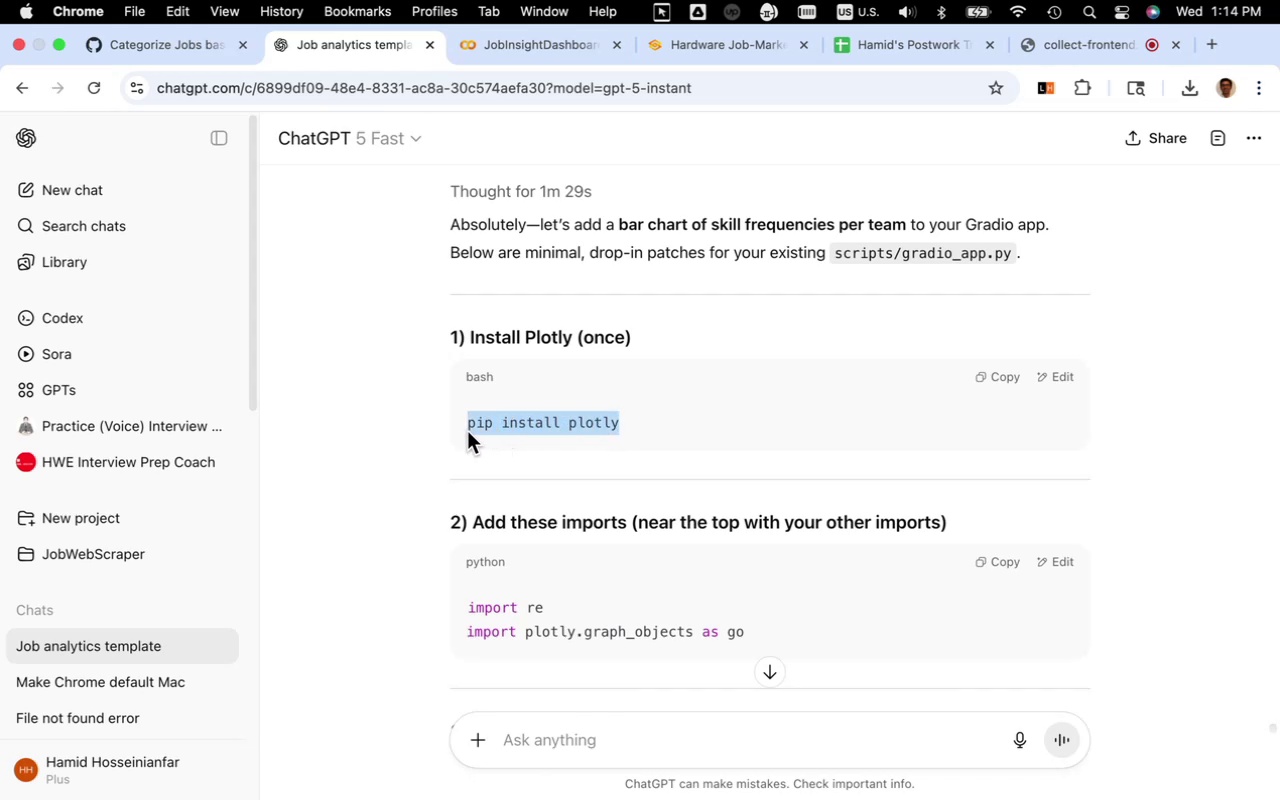 
key(Meta+C)
 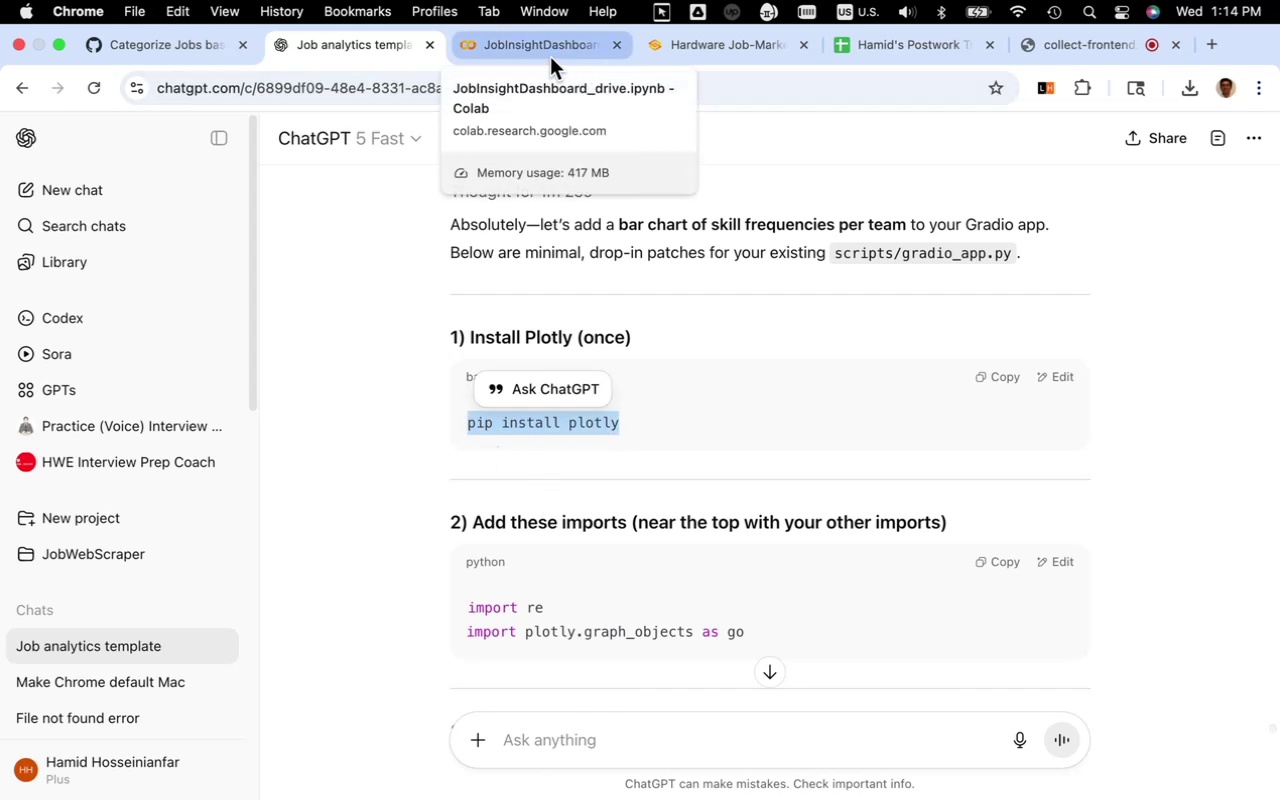 
left_click([550, 57])
 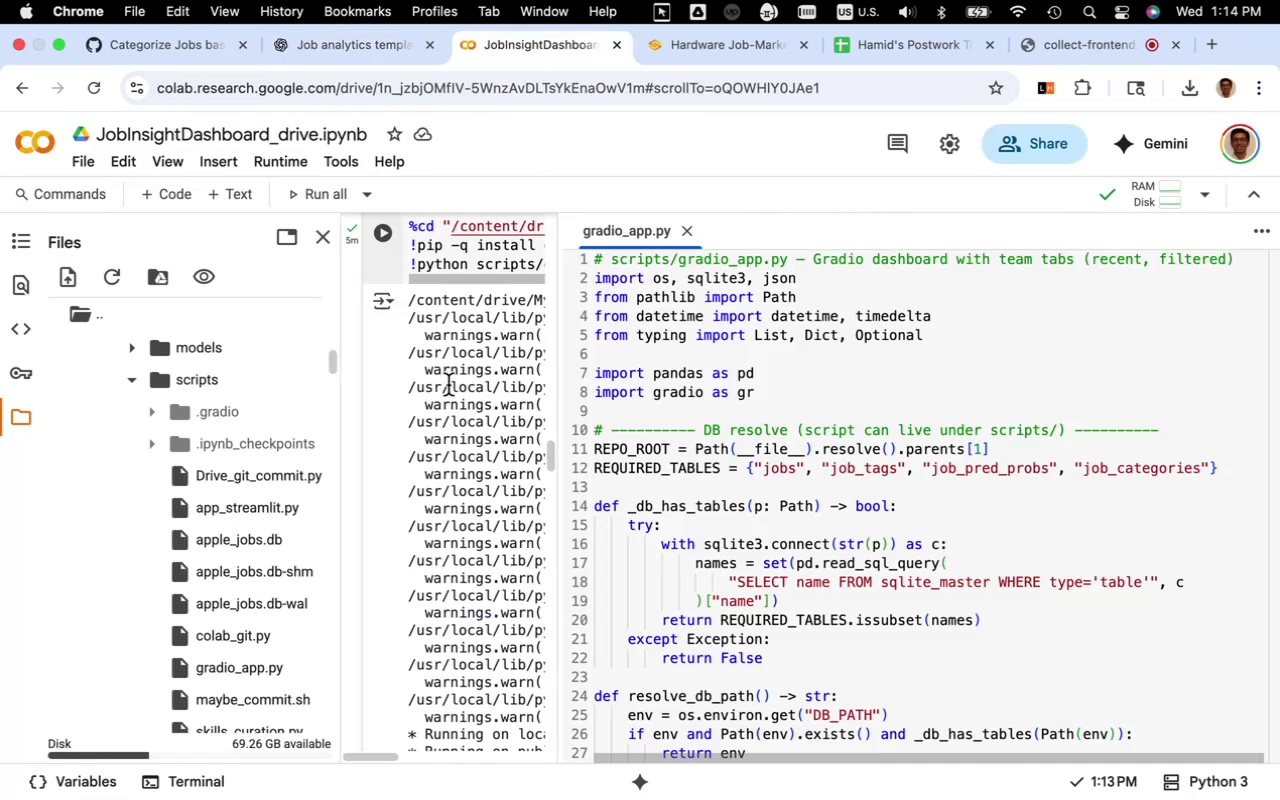 
left_click([448, 385])
 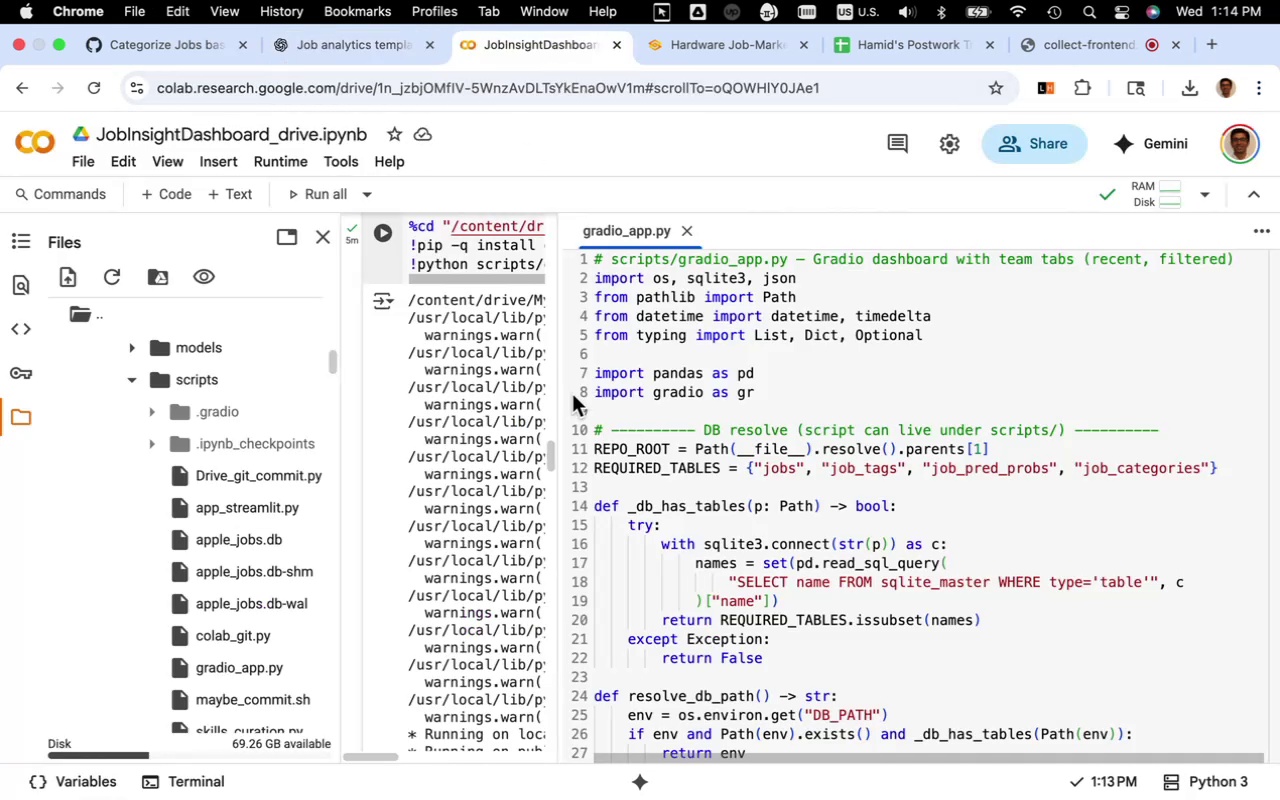 
scroll: coordinate [719, 368], scroll_direction: up, amount: 3.0
 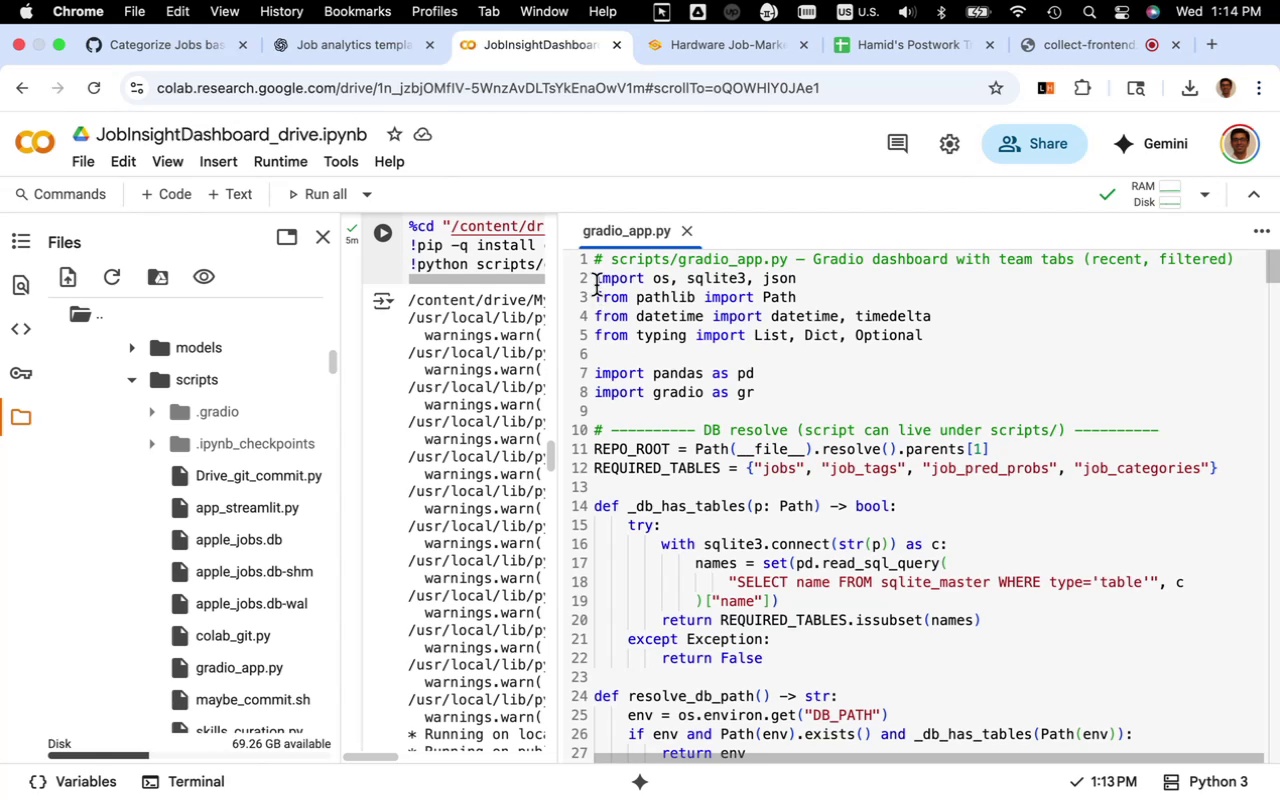 
left_click([596, 283])
 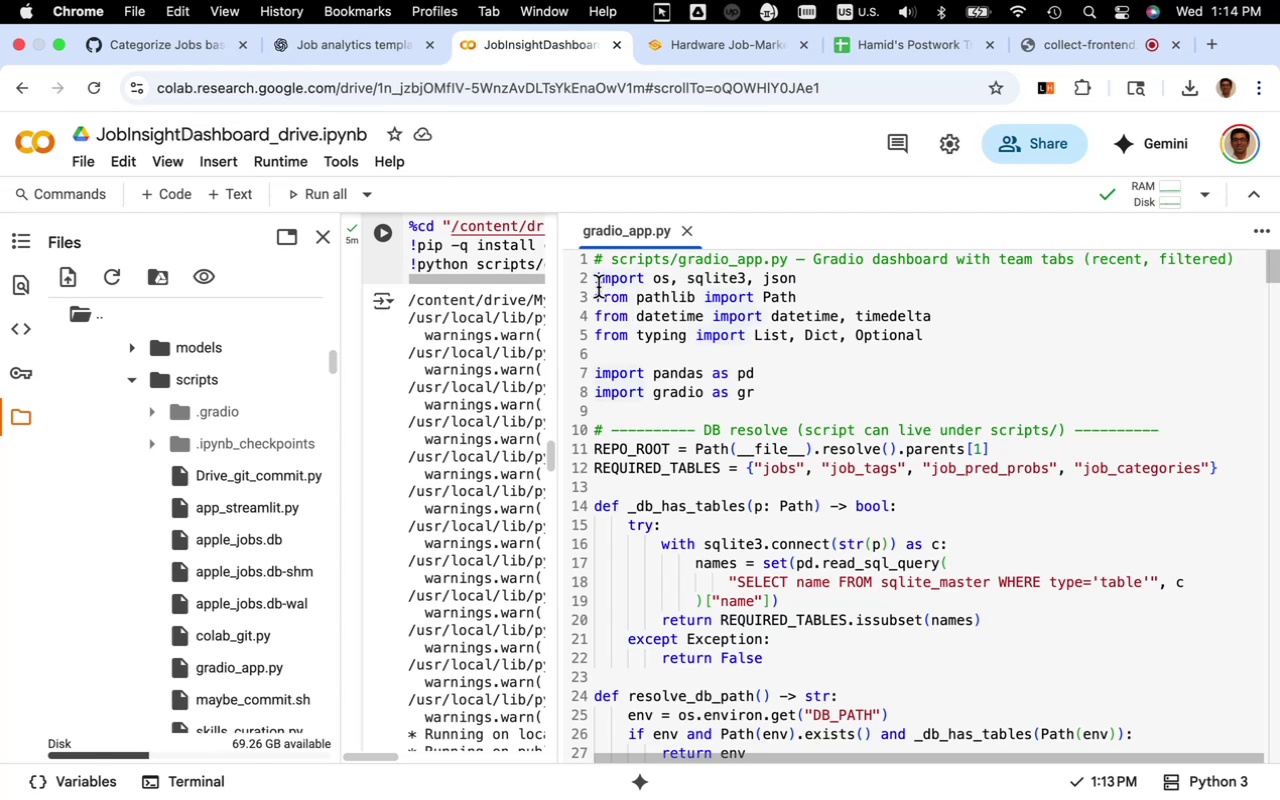 
left_click([595, 283])
 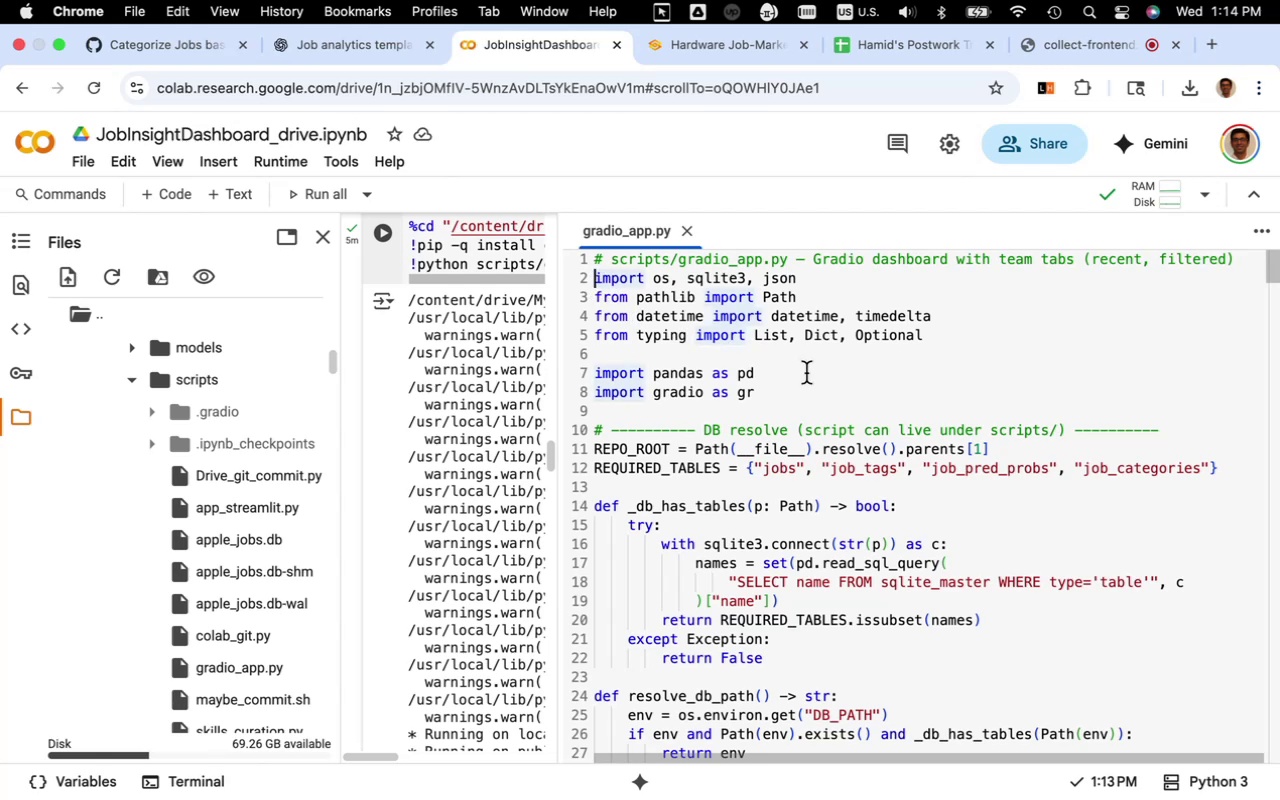 
key(Enter)
 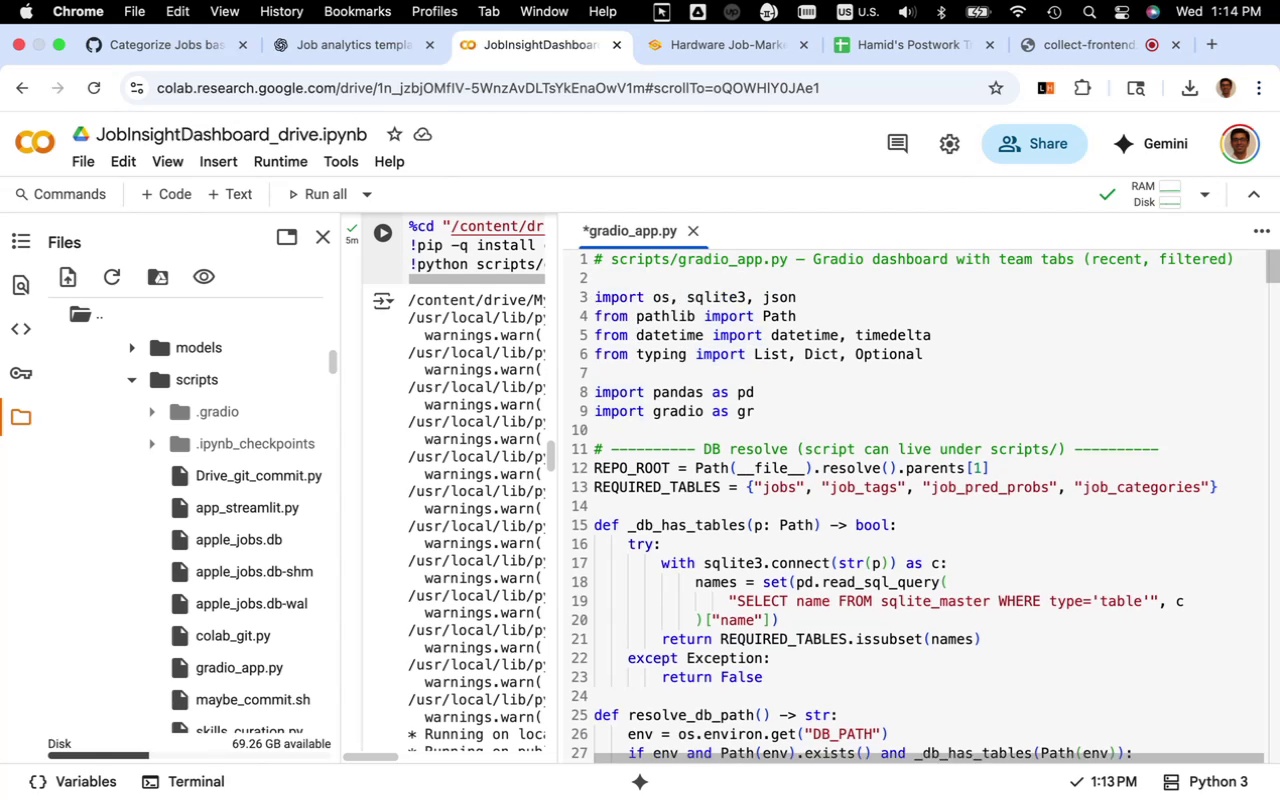 
key(ArrowUp)
 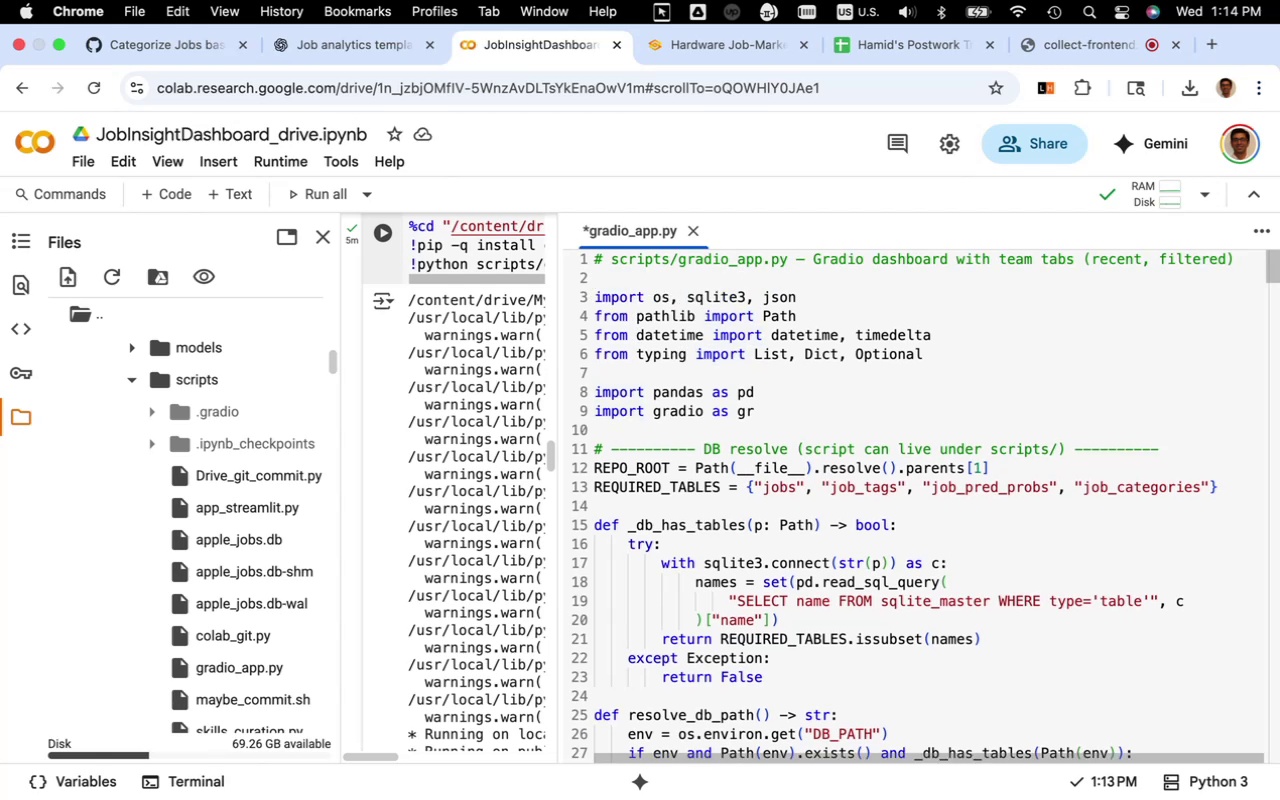 
type(try )
key(Backspace)
type(:)
 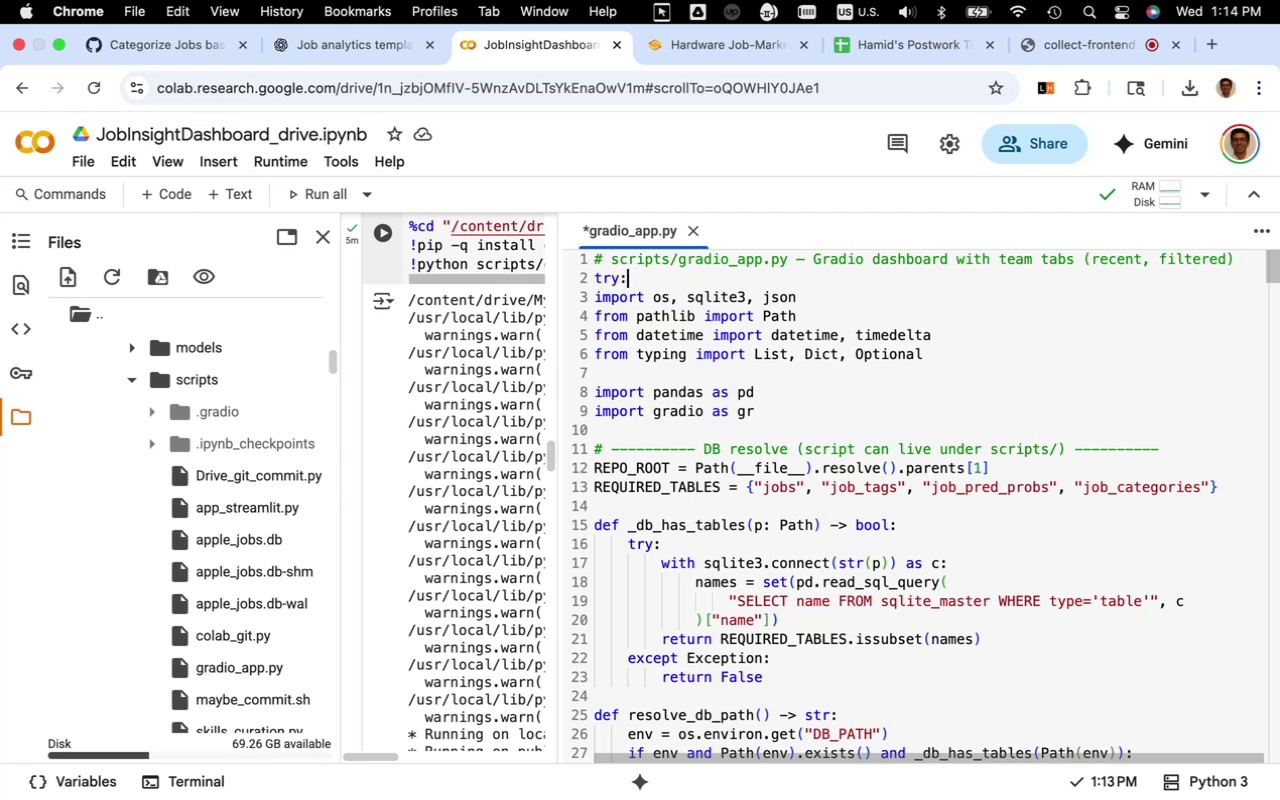 
key(Enter)
 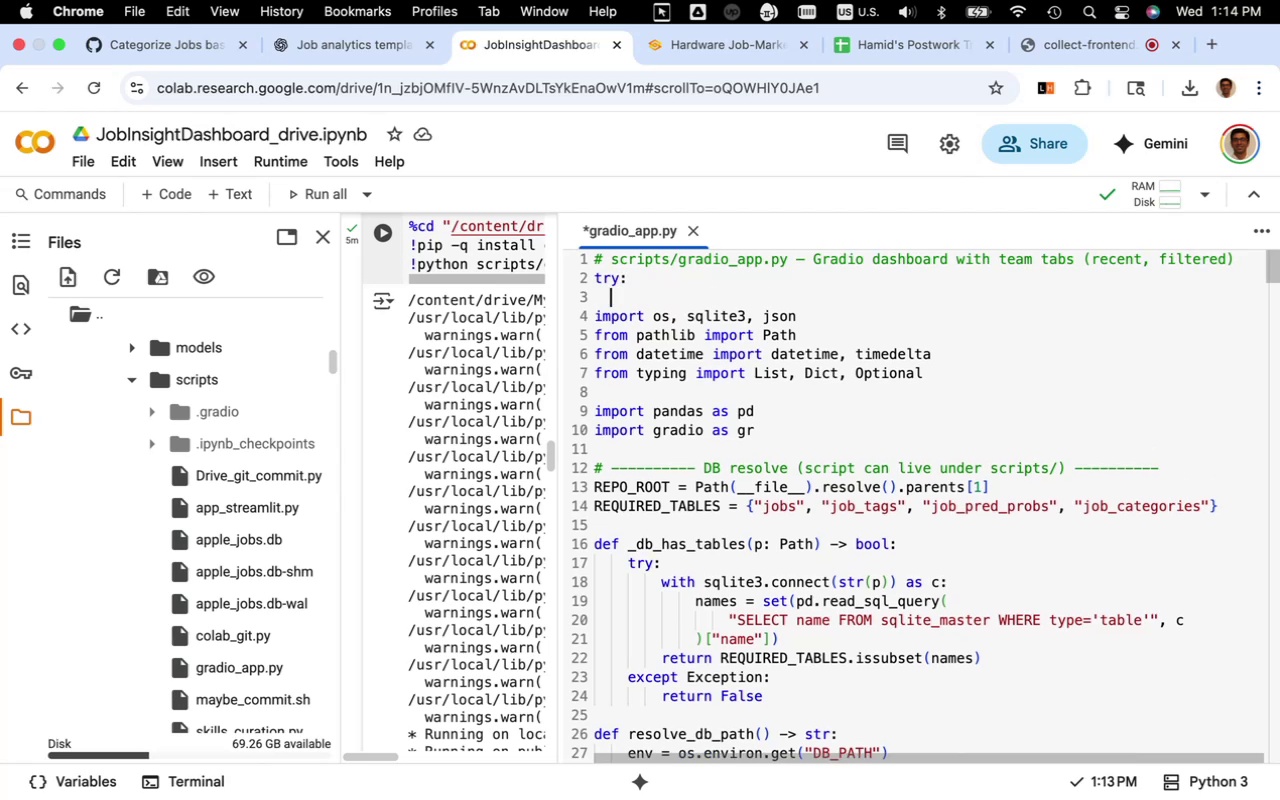 
hold_key(key=CommandLeft, duration=1.24)
 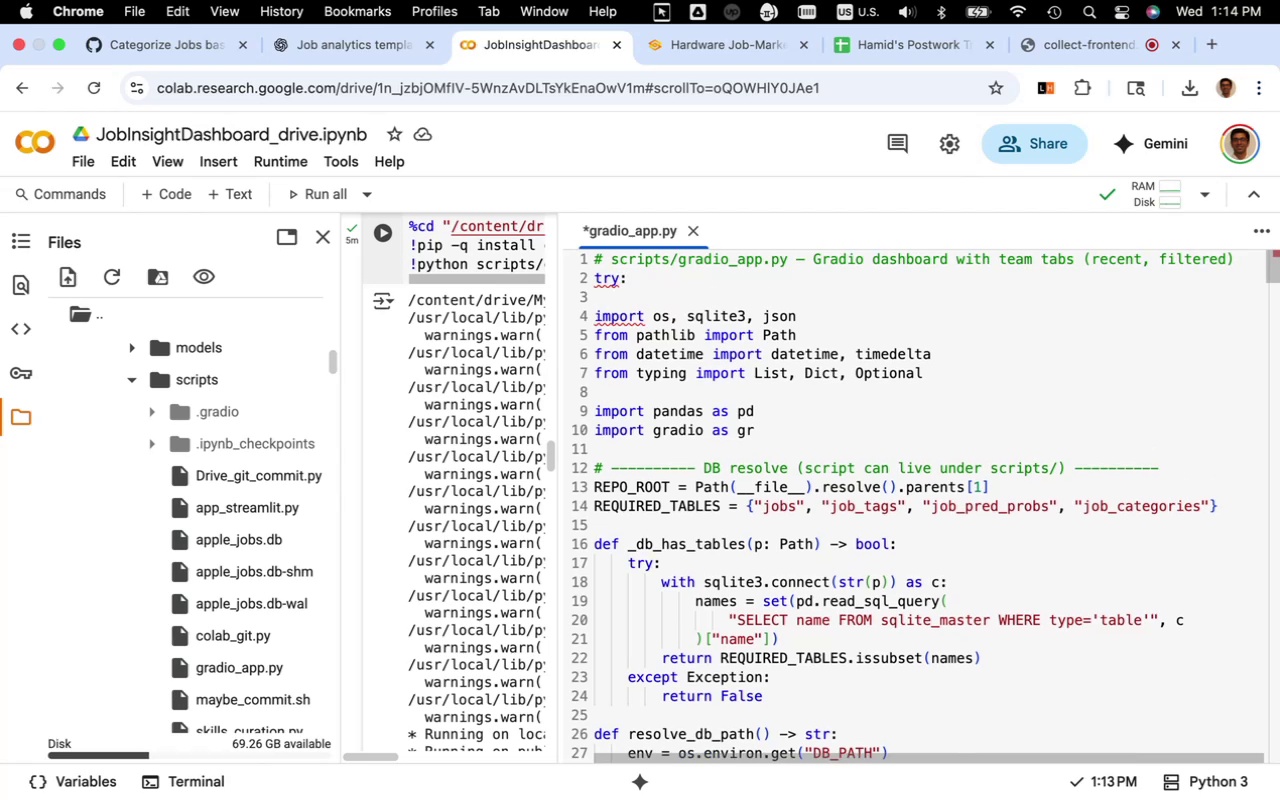 
key(Meta+V)
 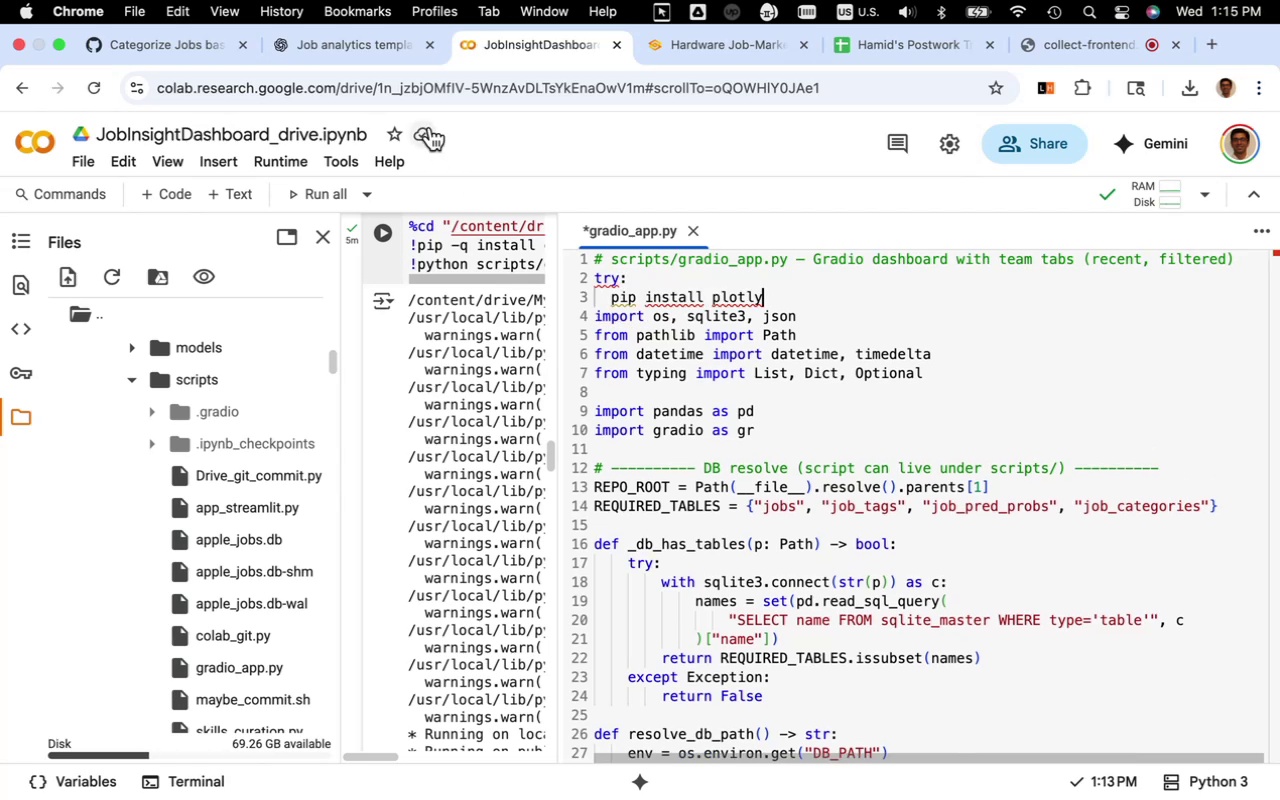 
left_click([397, 50])
 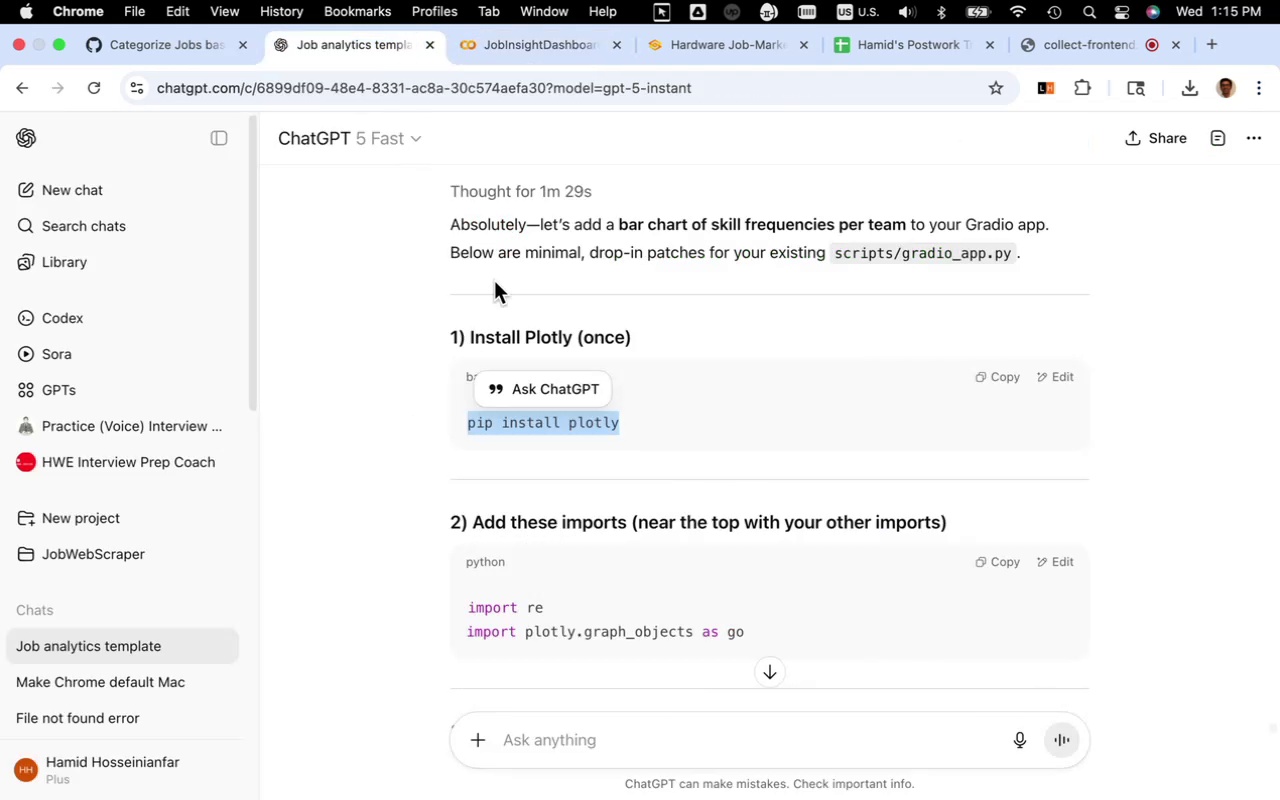 
scroll: coordinate [615, 448], scroll_direction: up, amount: 1.0
 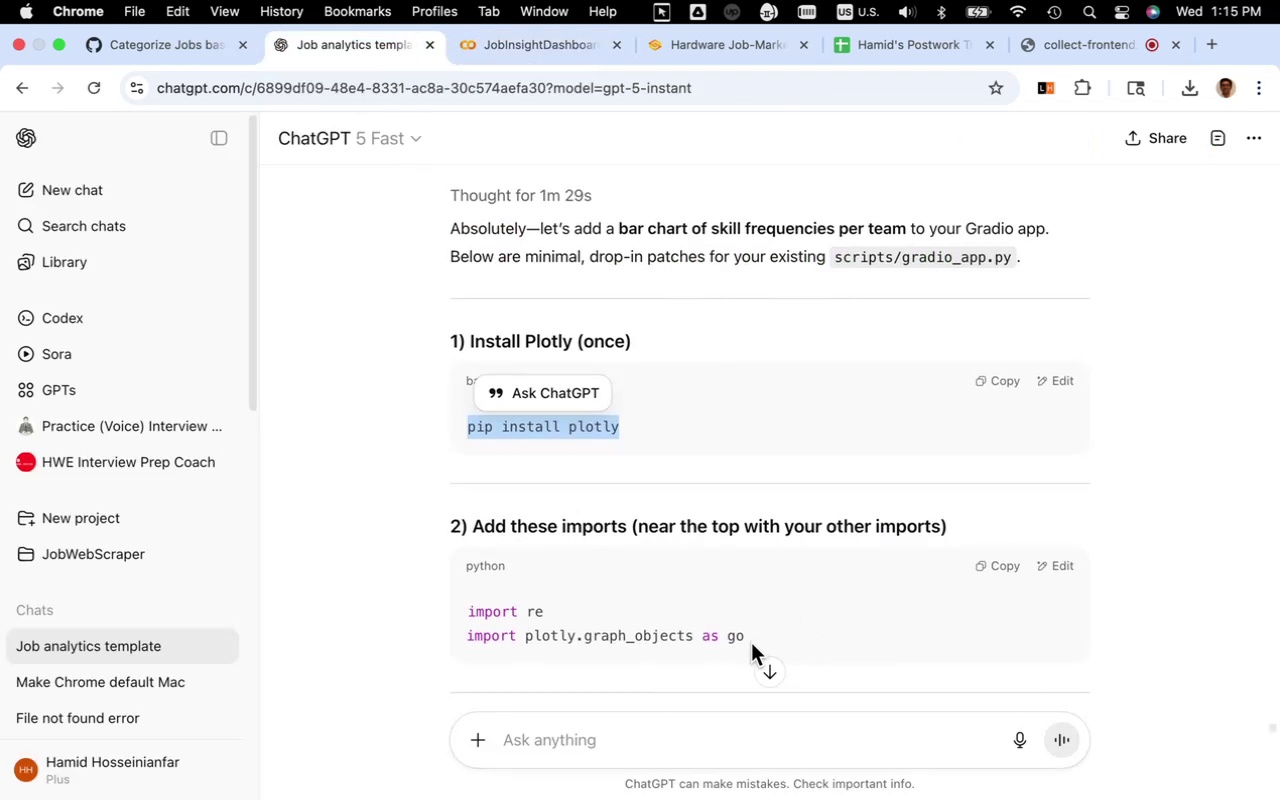 
left_click_drag(start_coordinate=[746, 639], to_coordinate=[461, 646])
 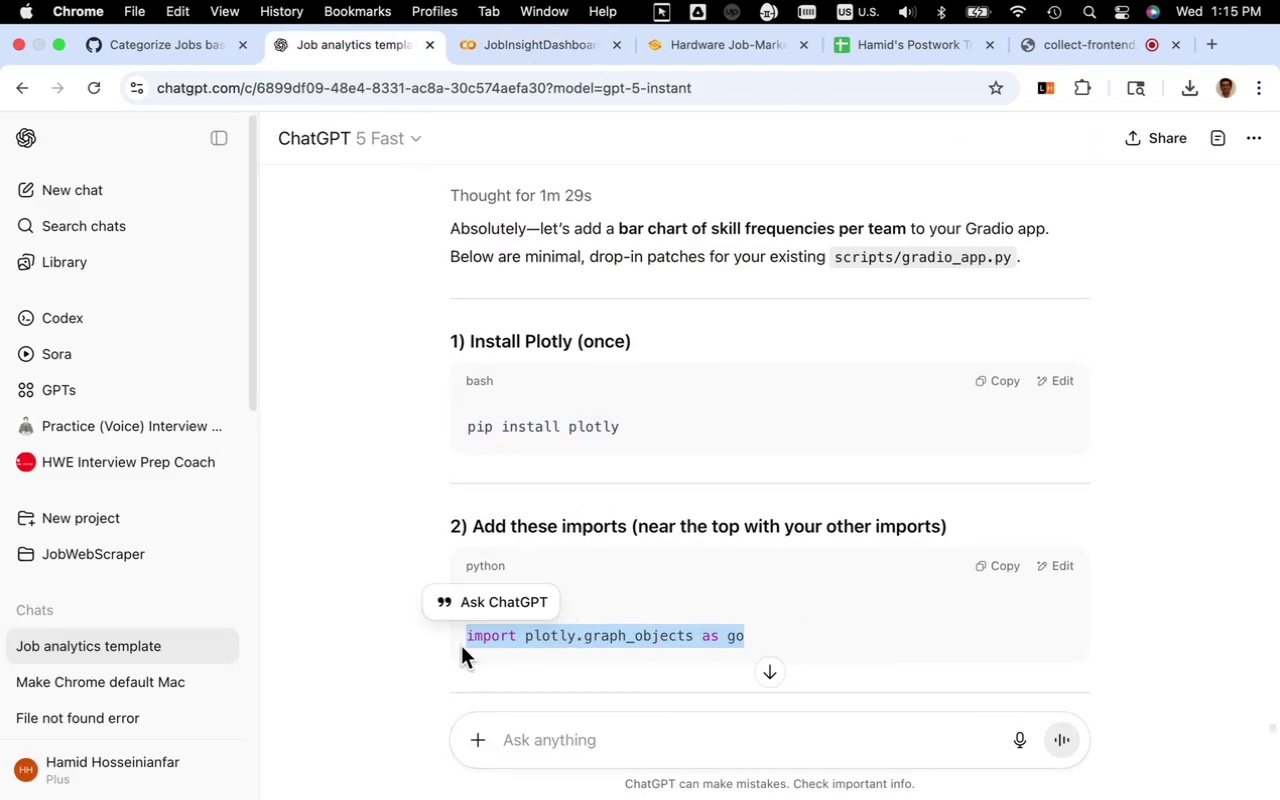 
key(Meta+C)
 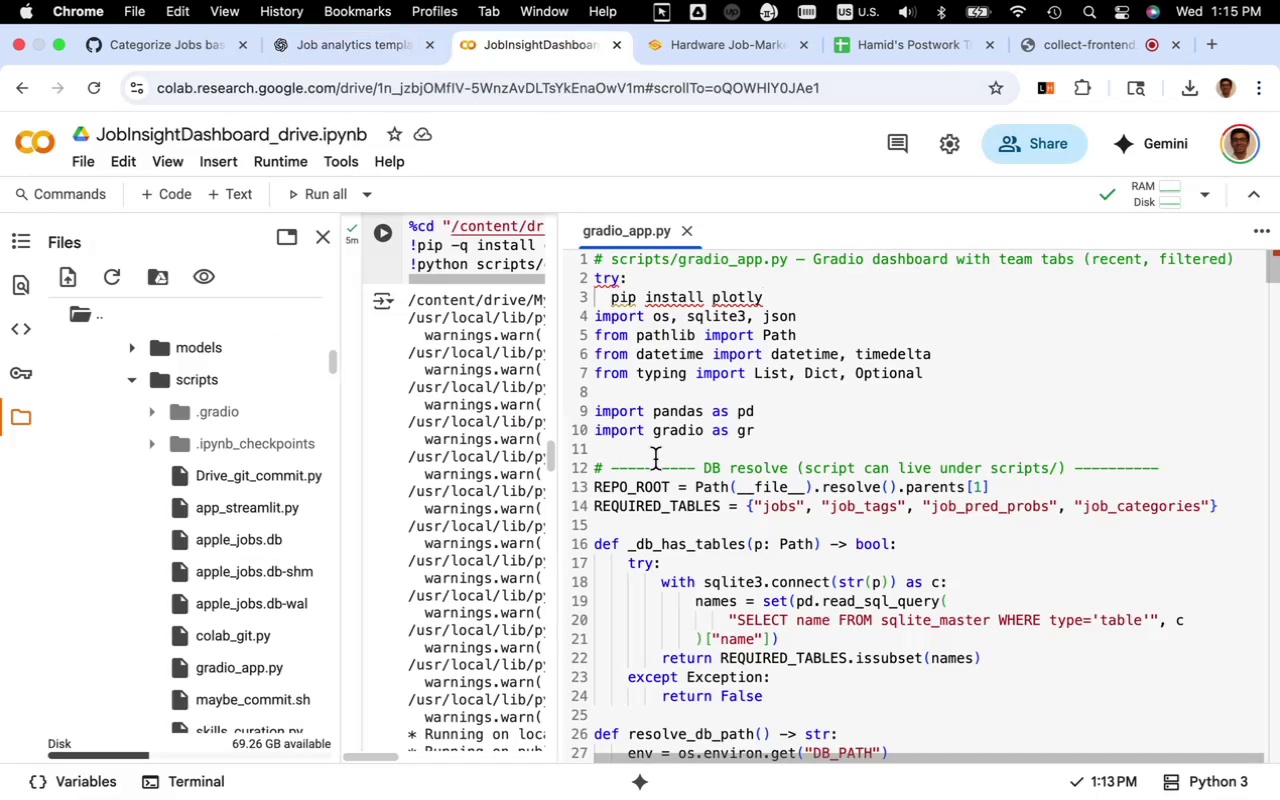 
left_click([678, 285])
 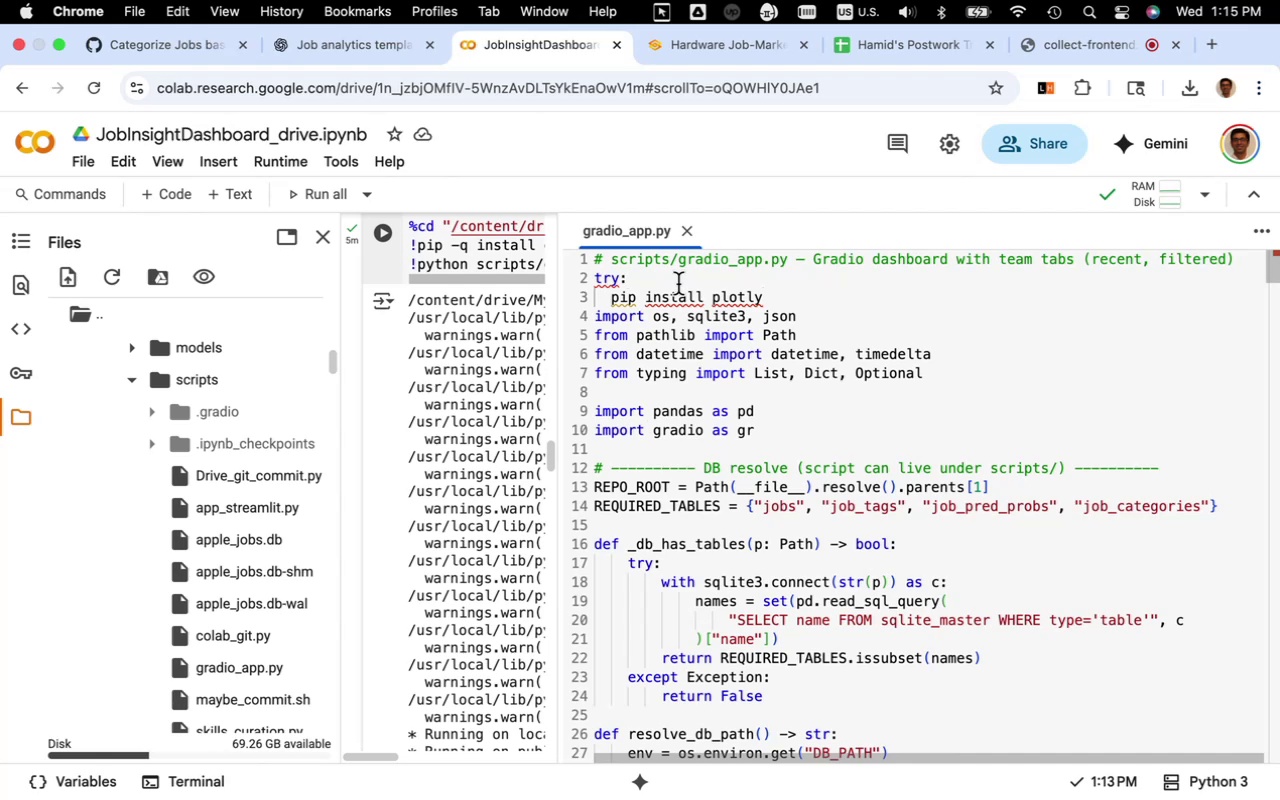 
key(Enter)
 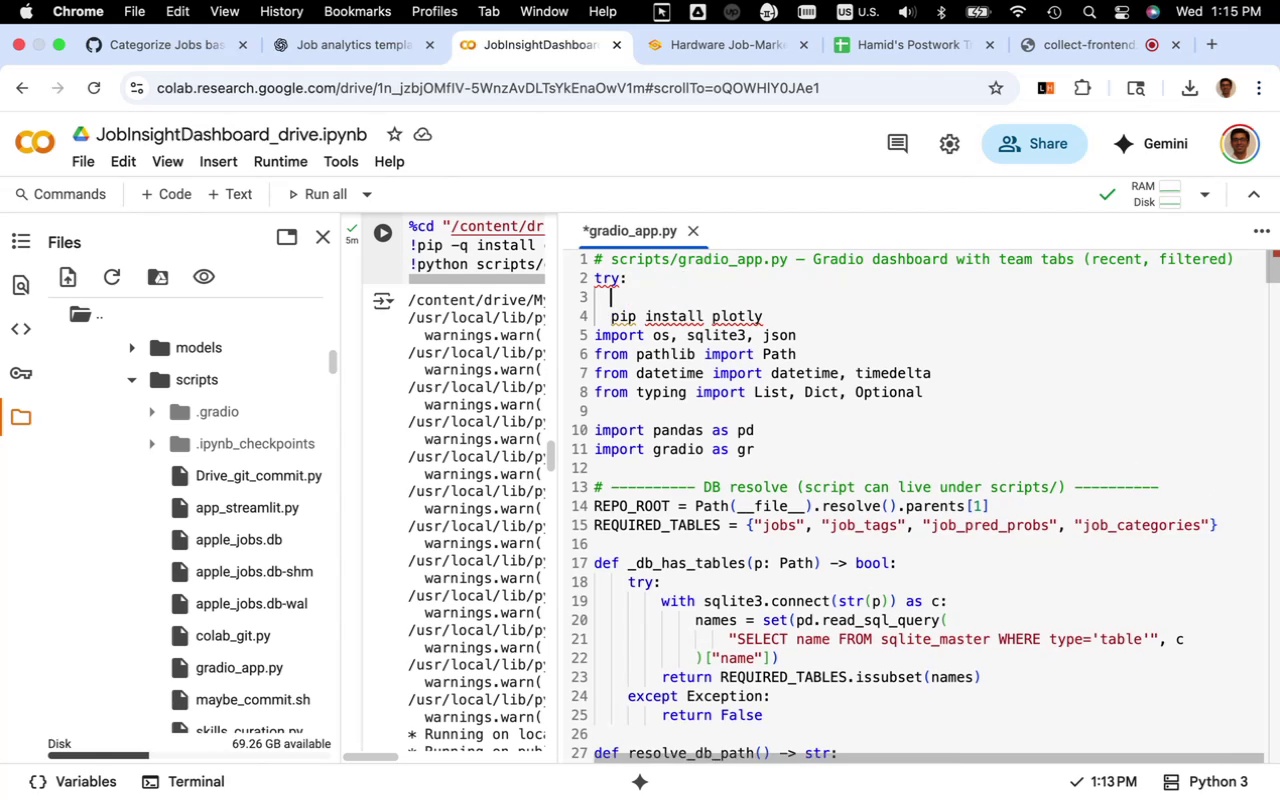 
key(Meta+V)
 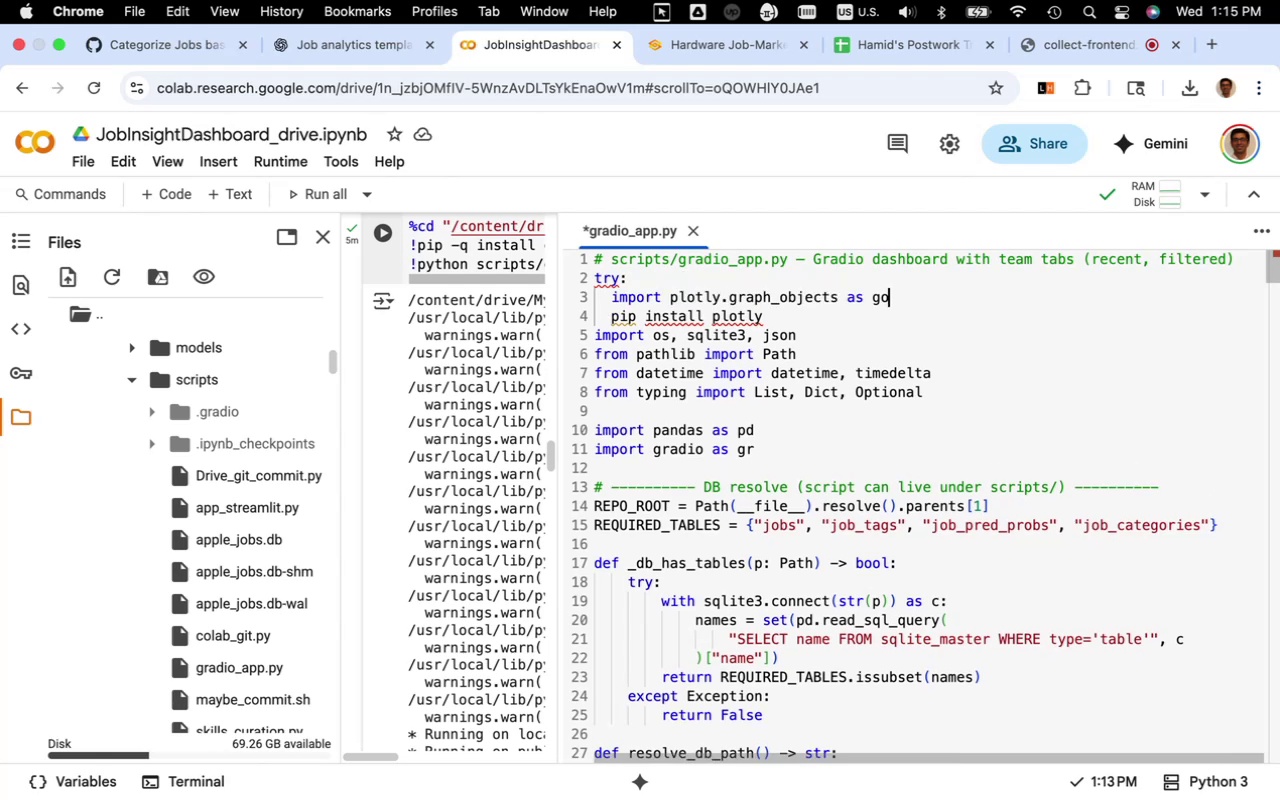 
key(Enter)
 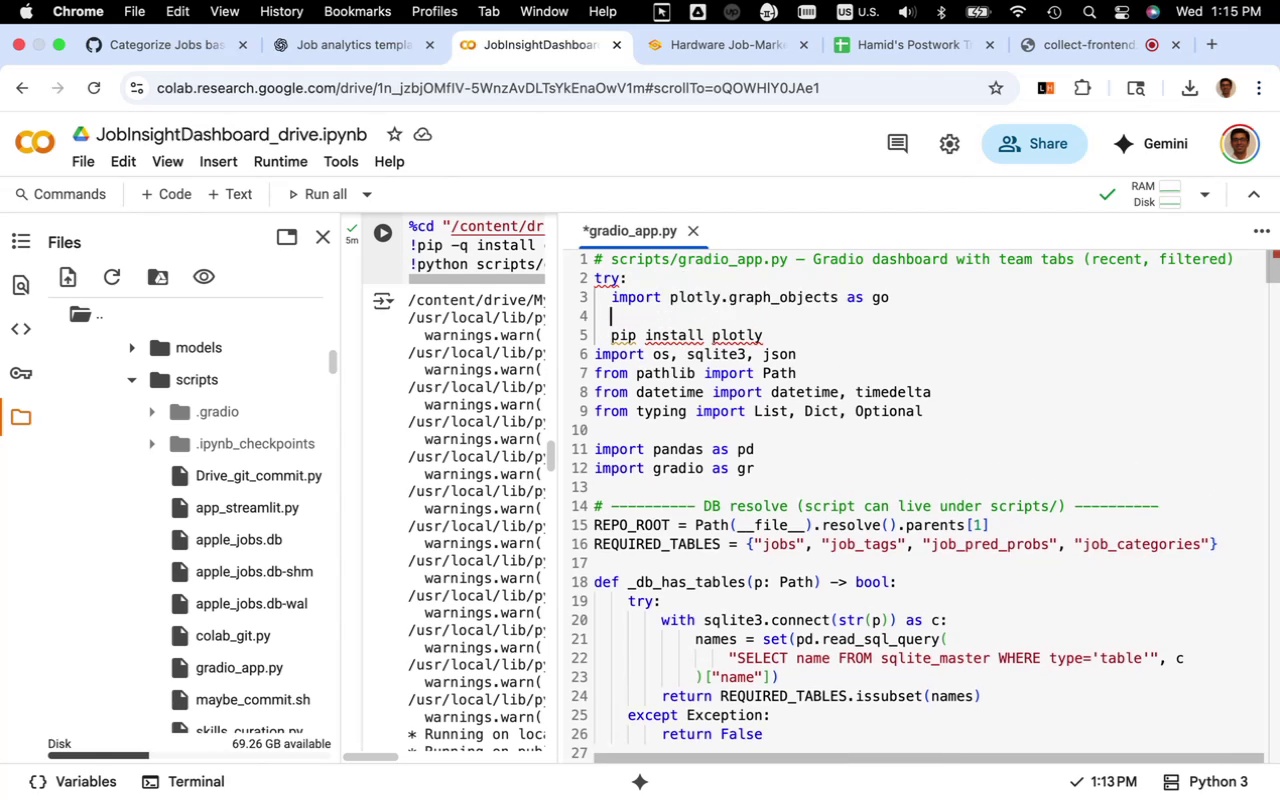 
key(Backspace)
type(except:)
 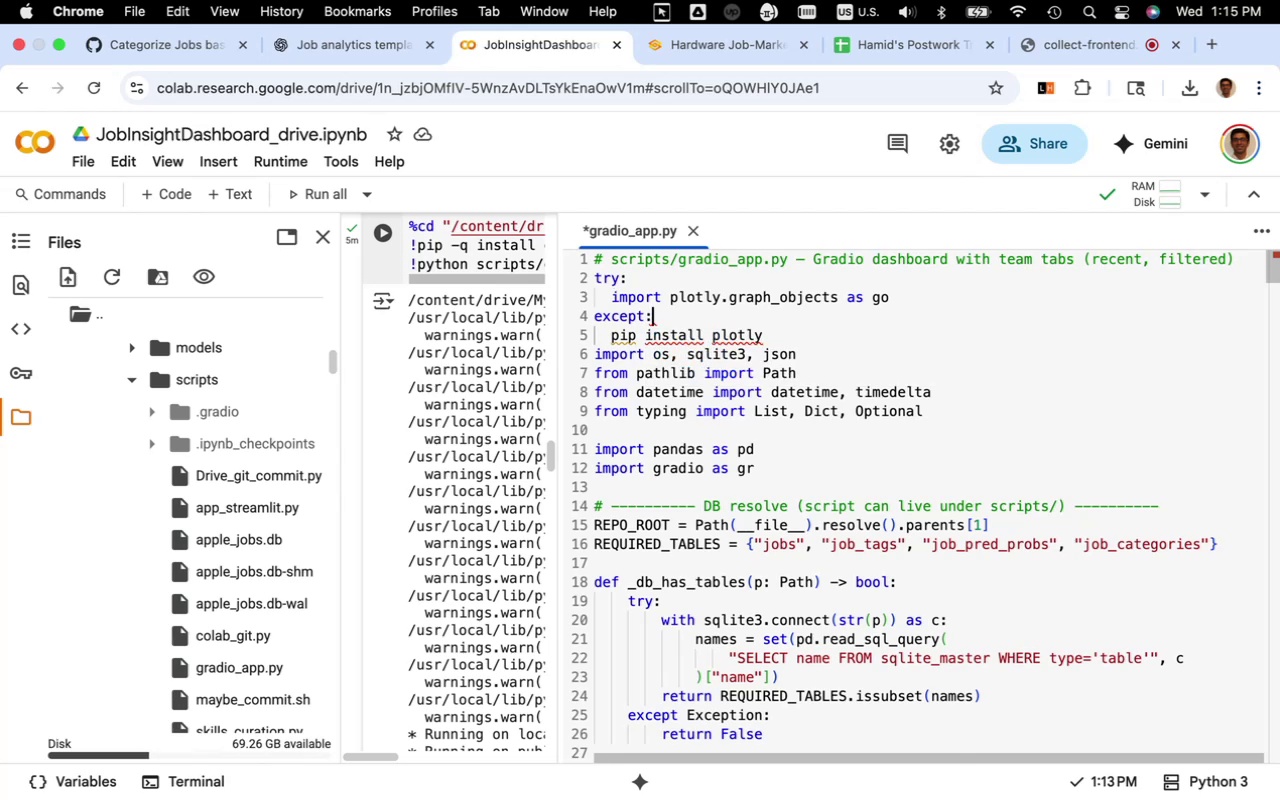 
wait(6.11)
 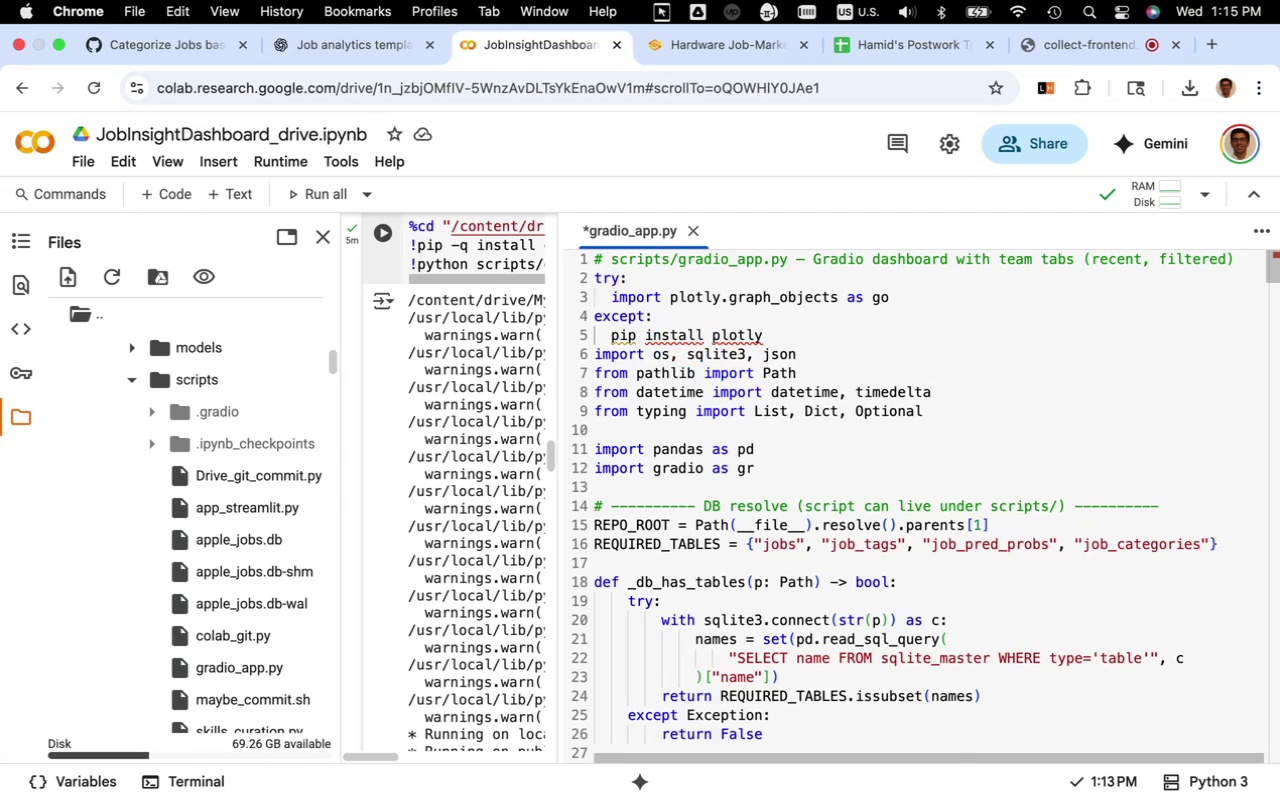 
left_click([613, 302])
 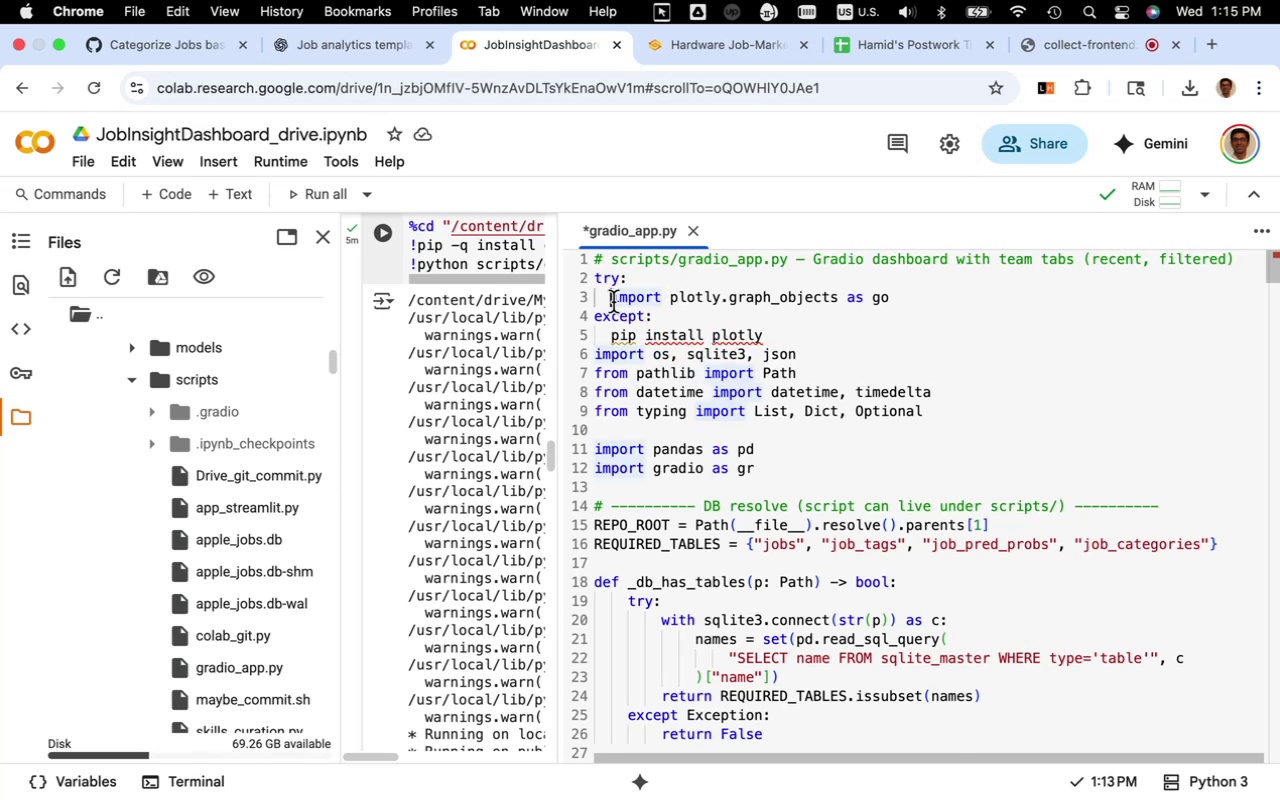 
key(Tab)
 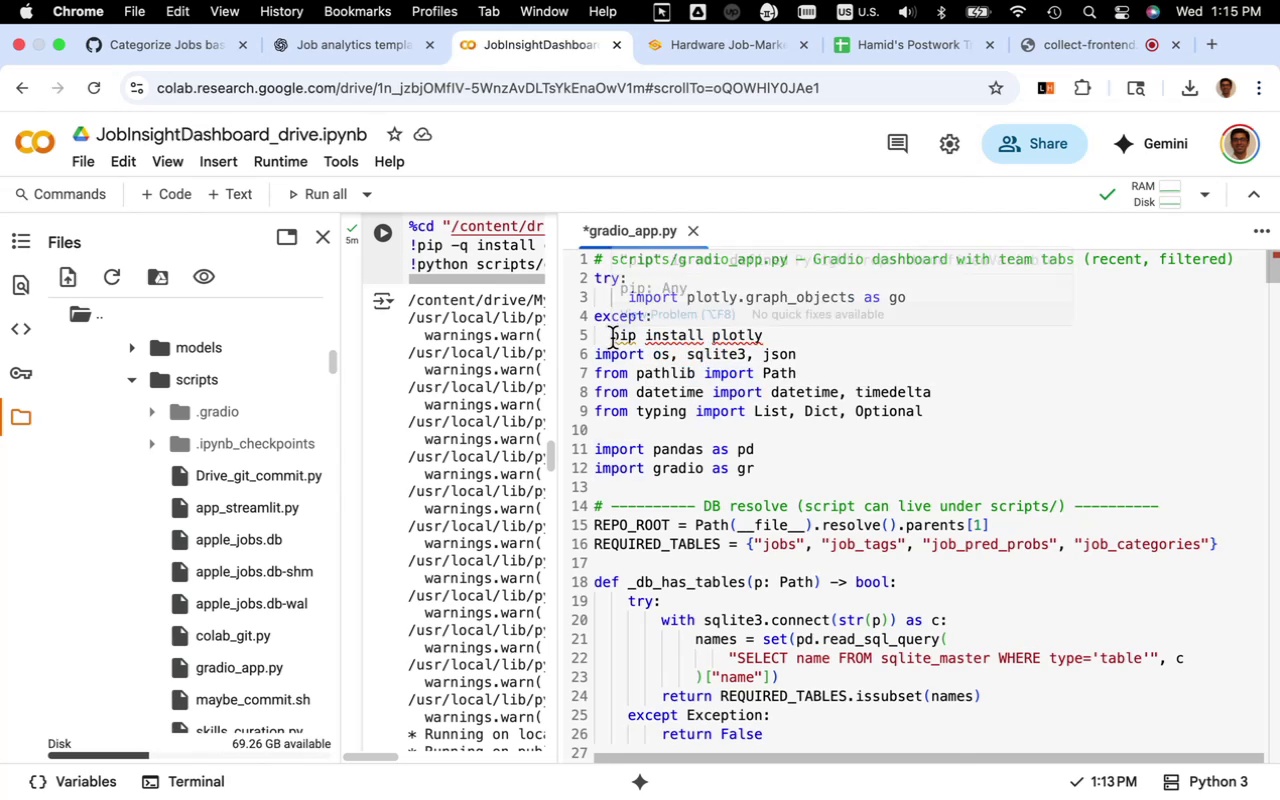 
left_click([612, 338])
 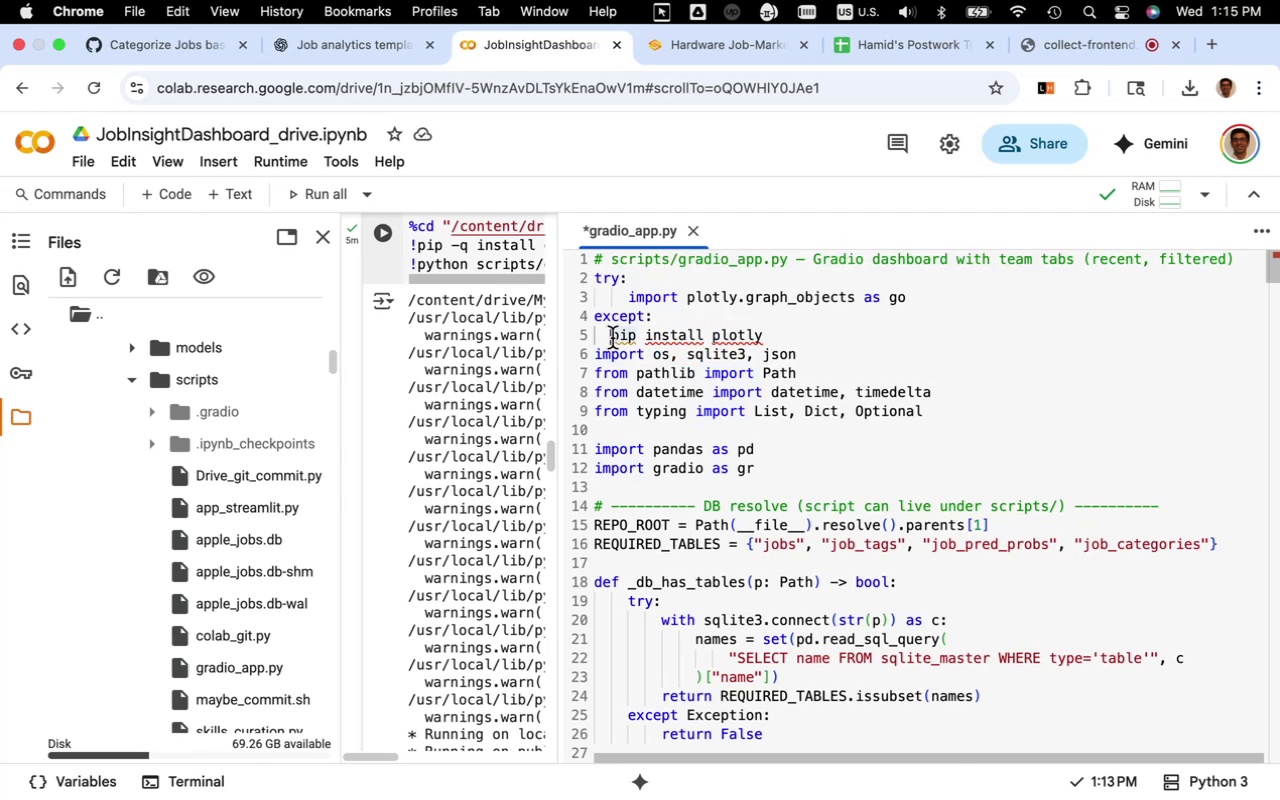 
key(Tab)
 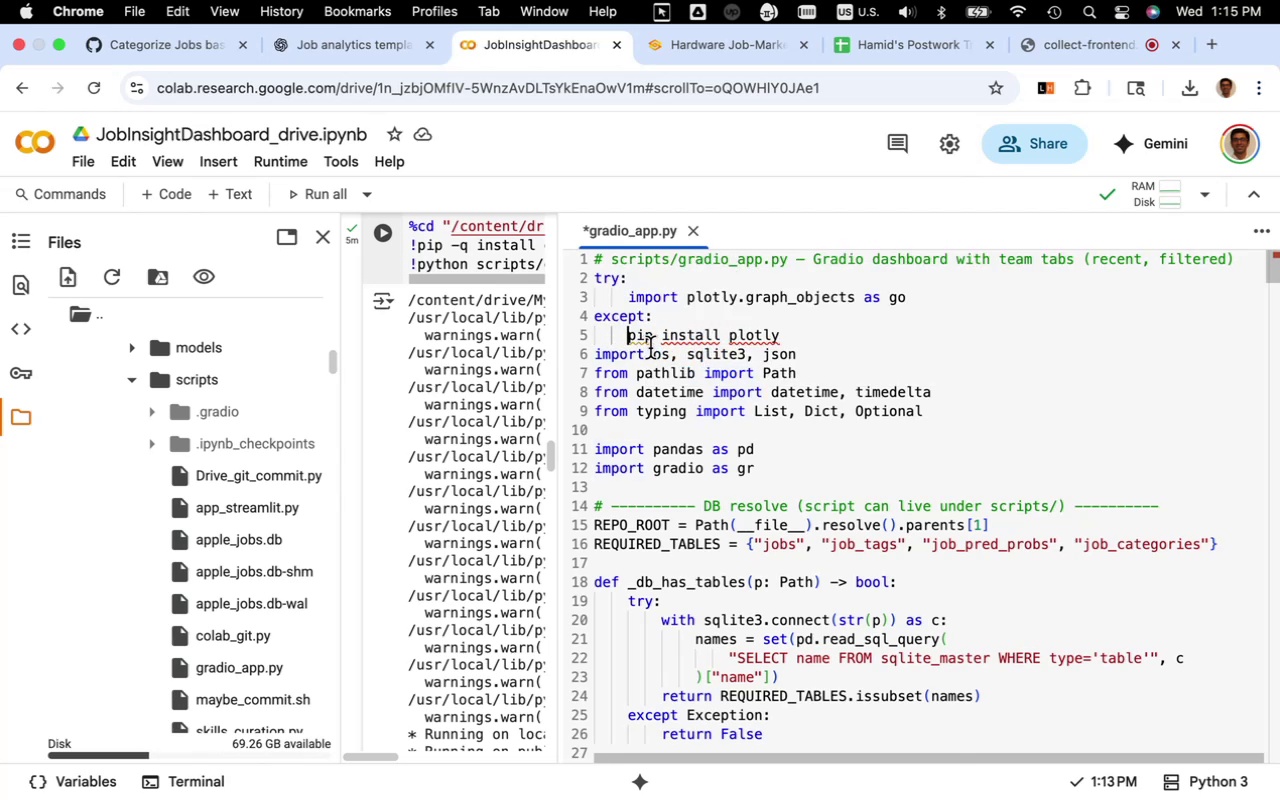 
key(Shift+1)
 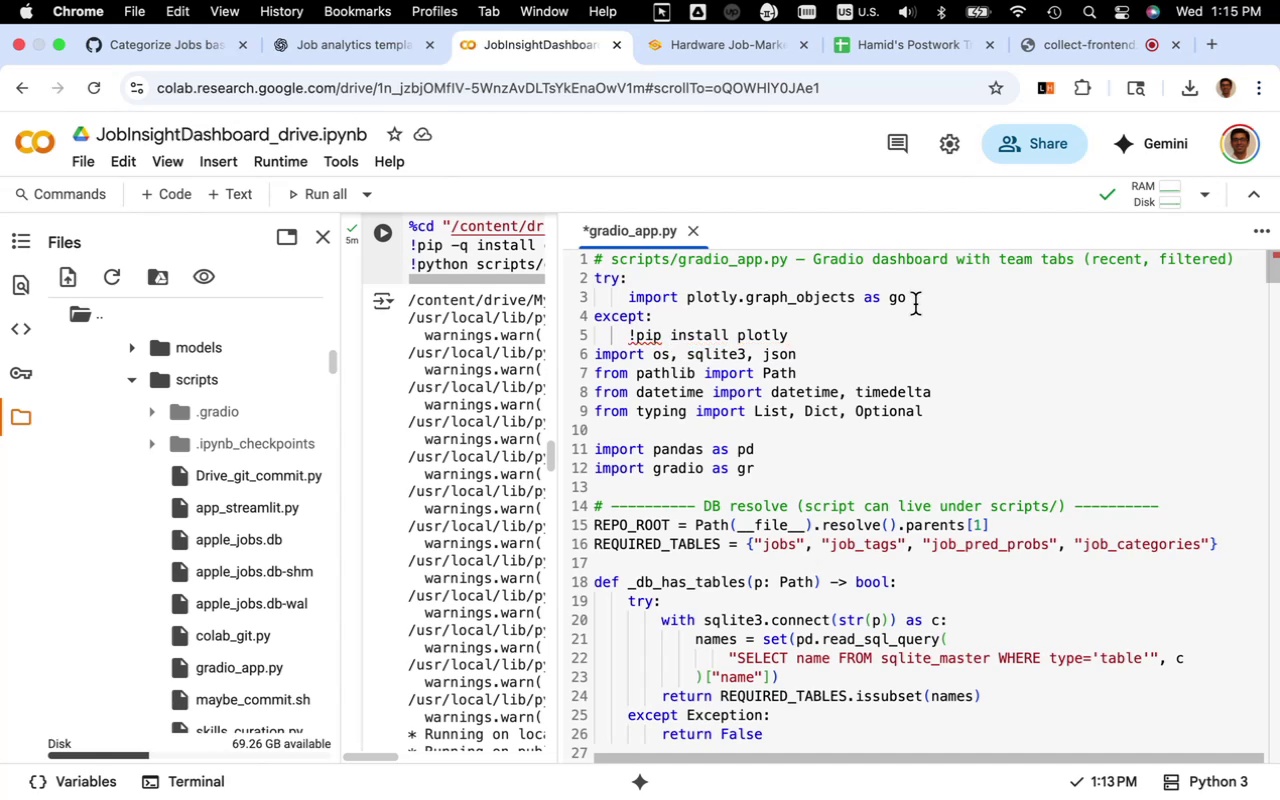 
left_click_drag(start_coordinate=[919, 300], to_coordinate=[631, 304])
 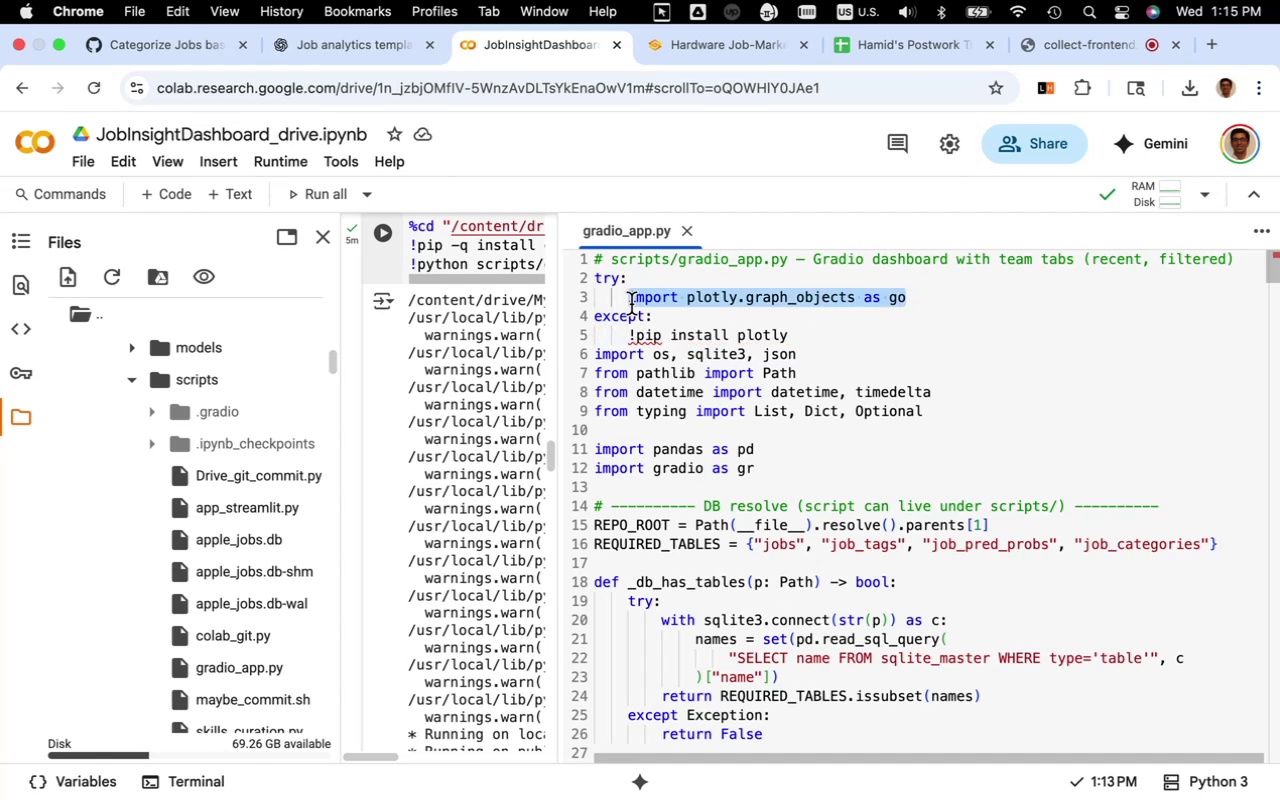 
key(Meta+C)
 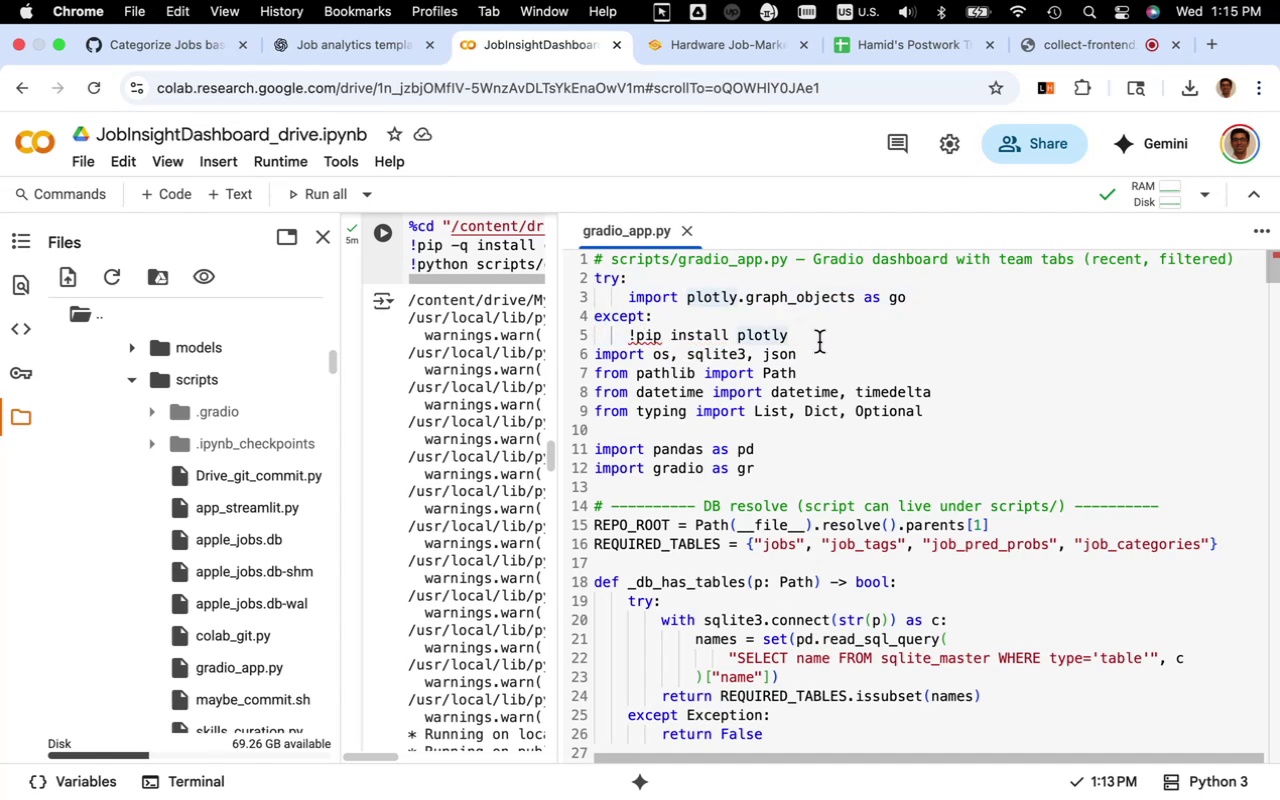 
key(Enter)
 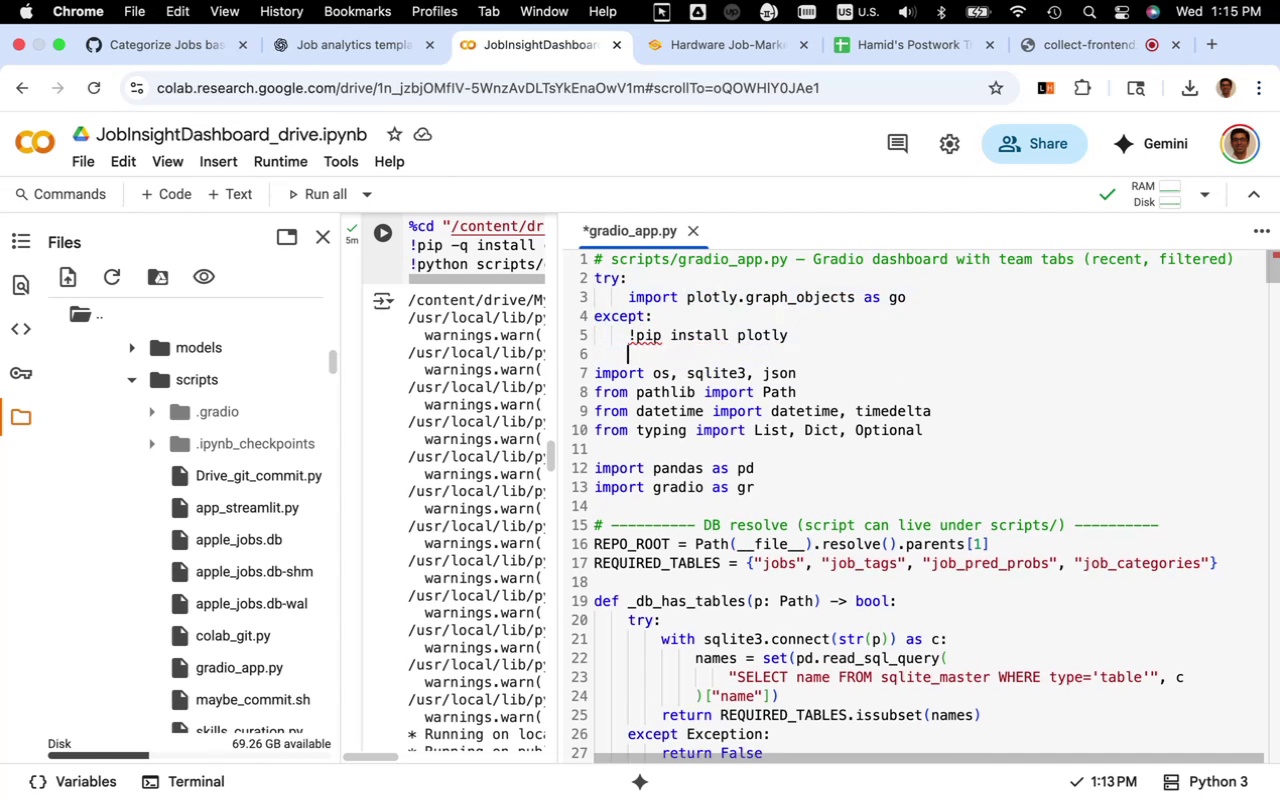 
key(Meta+CommandLeft)
 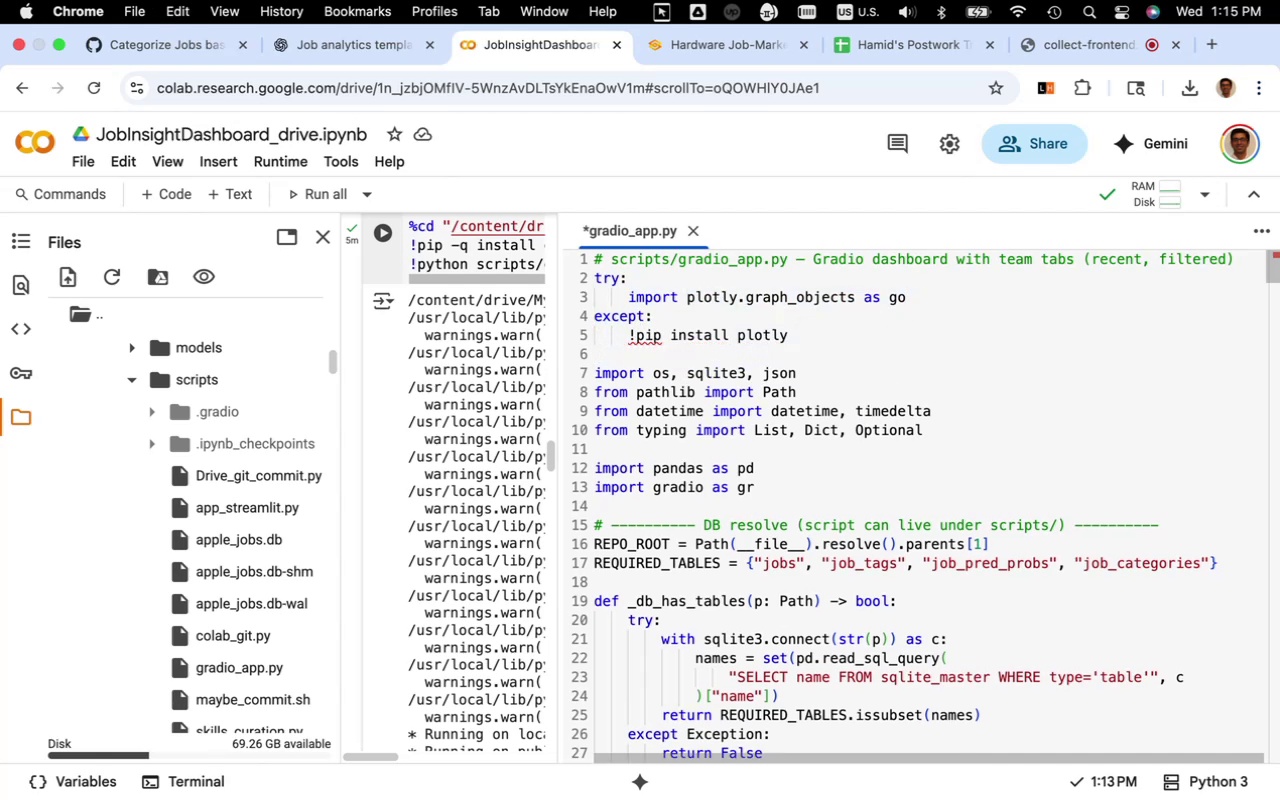 
key(Meta+V)
 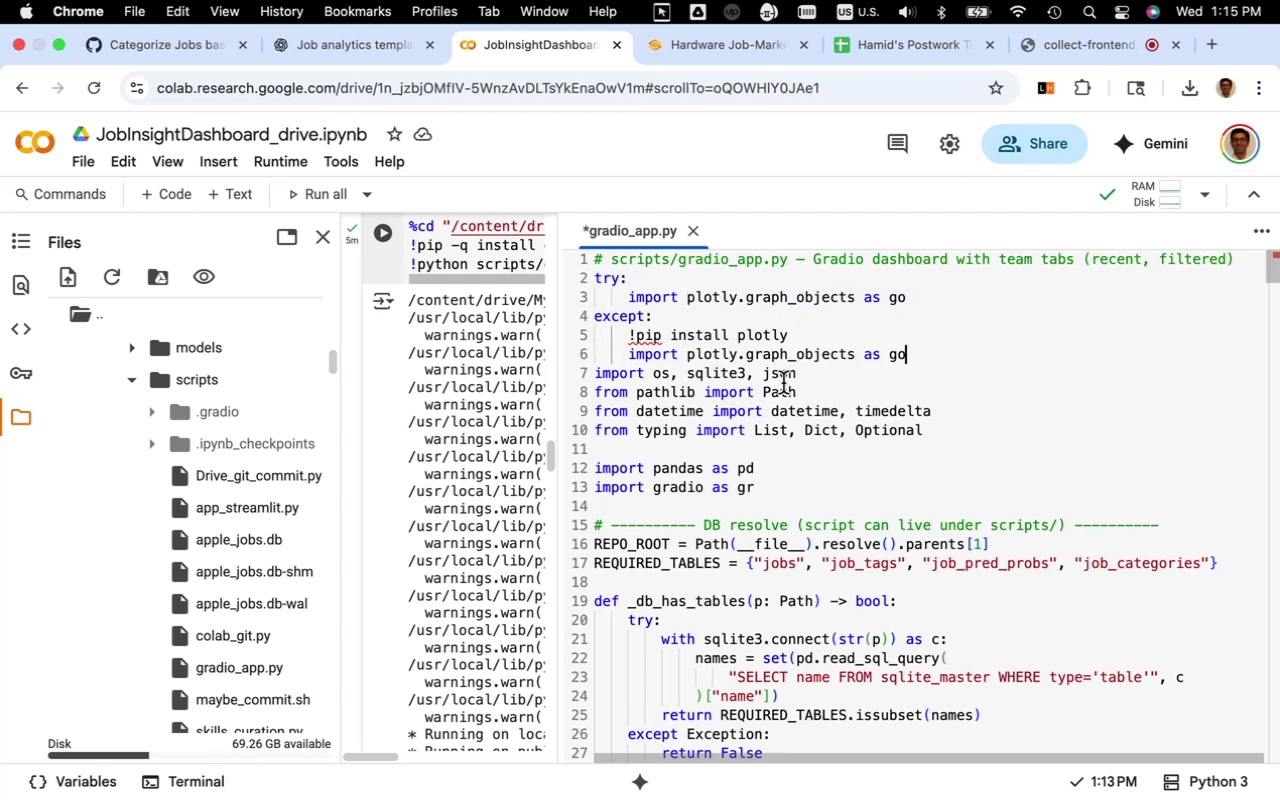 
key(Meta+S)
 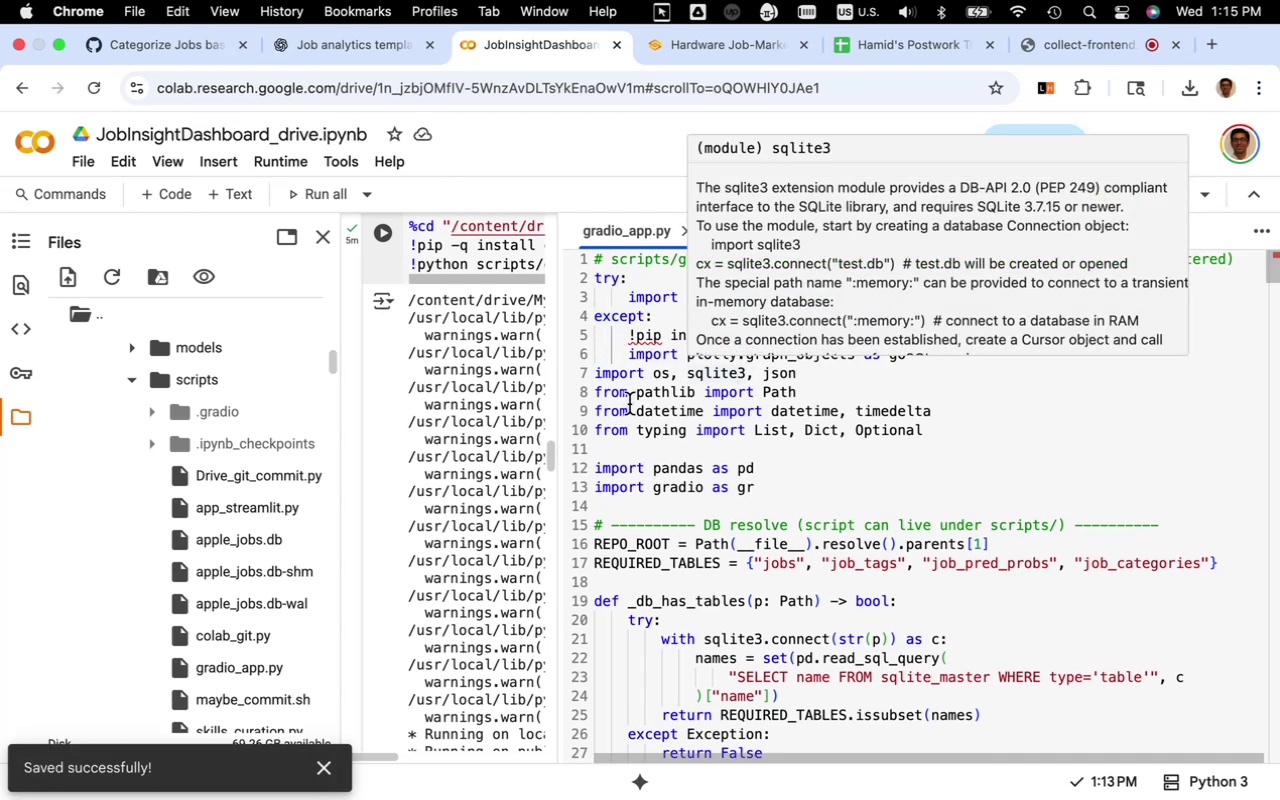 
left_click([637, 391])
 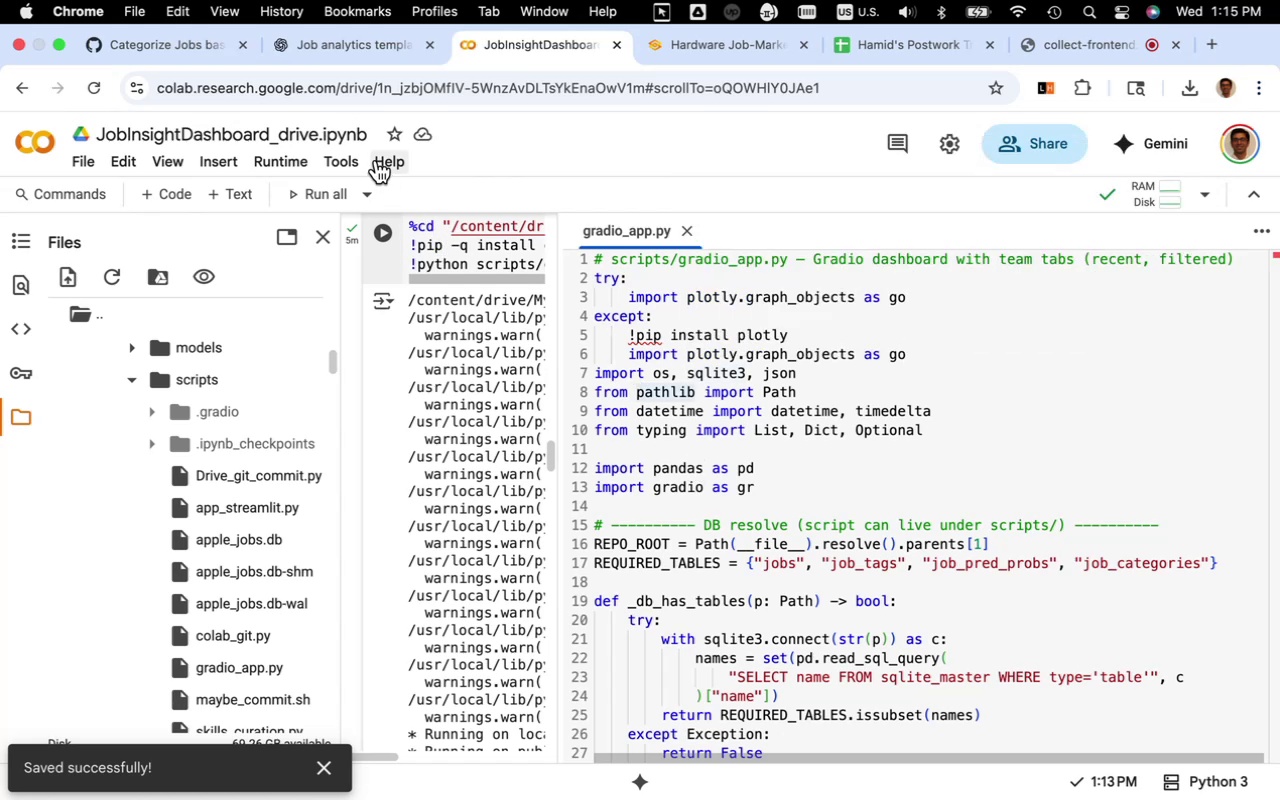 
left_click([367, 42])
 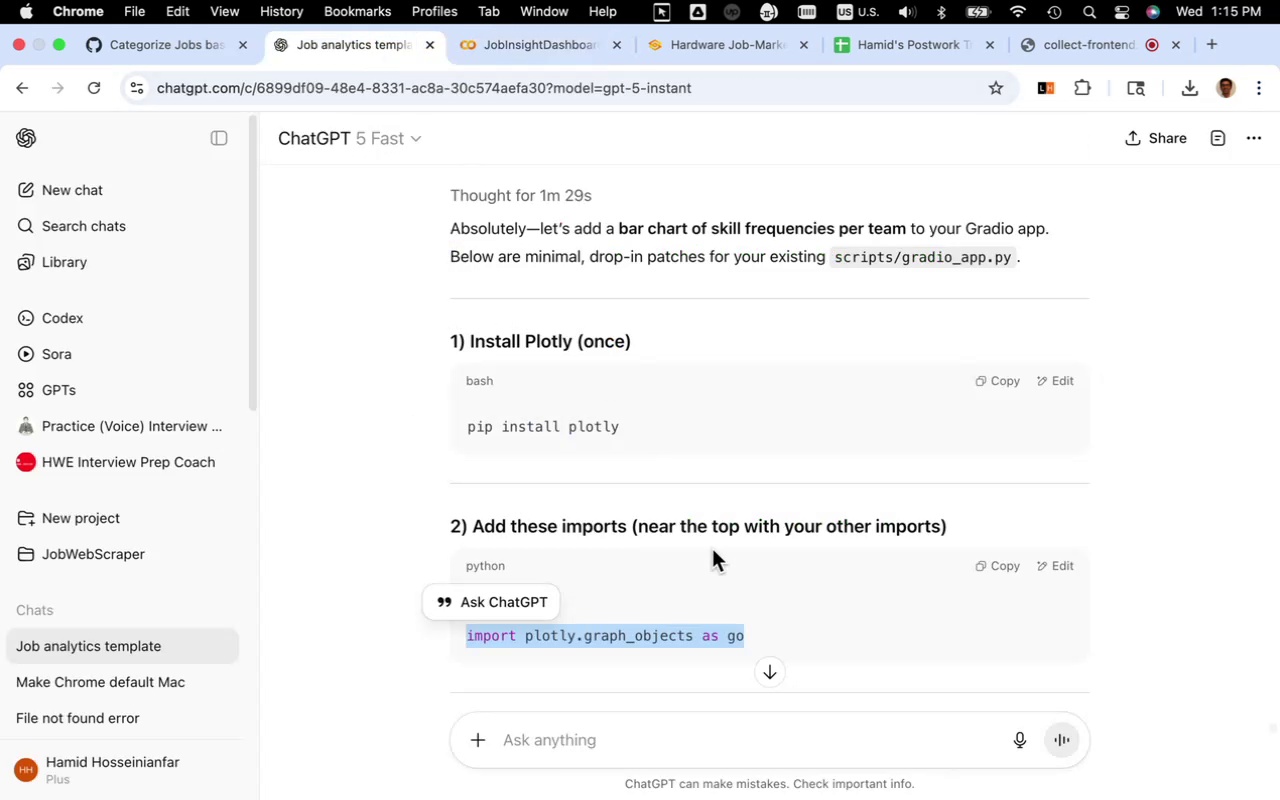 
left_click([713, 550])
 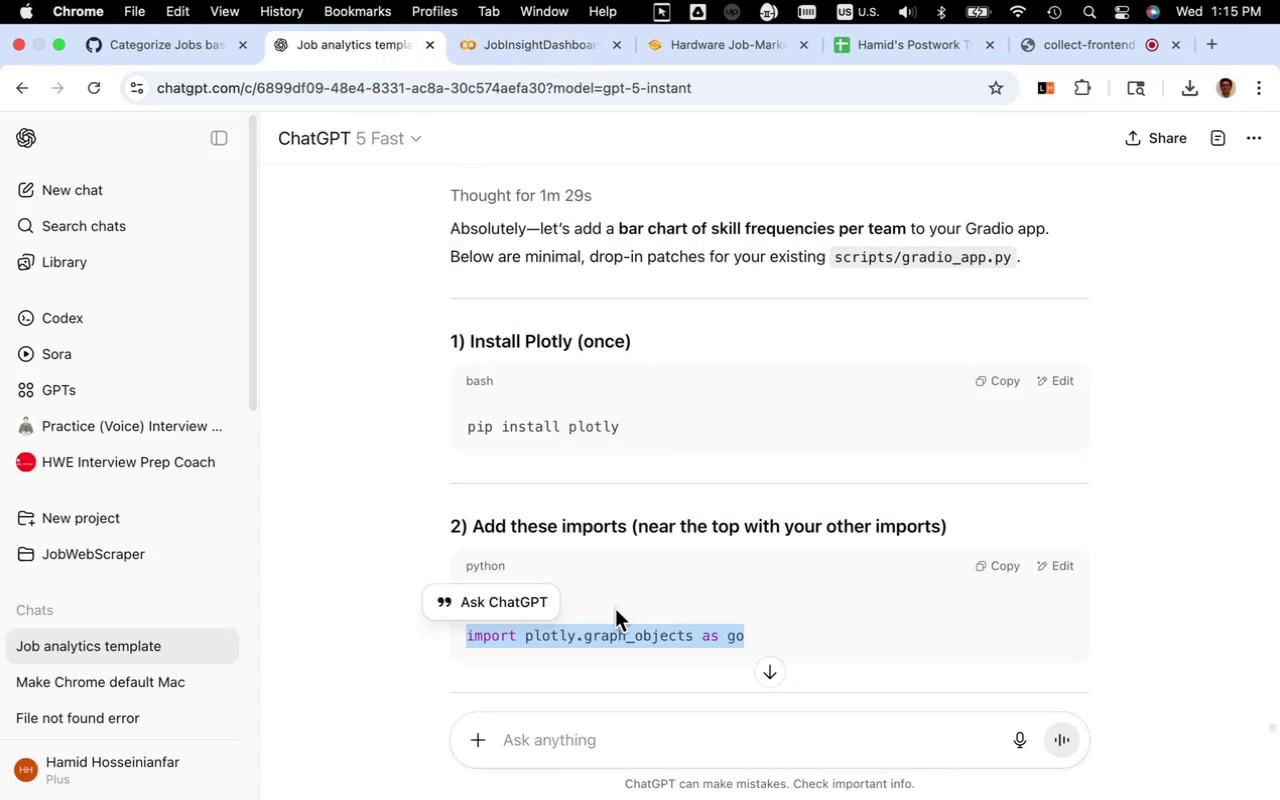 
left_click([615, 609])
 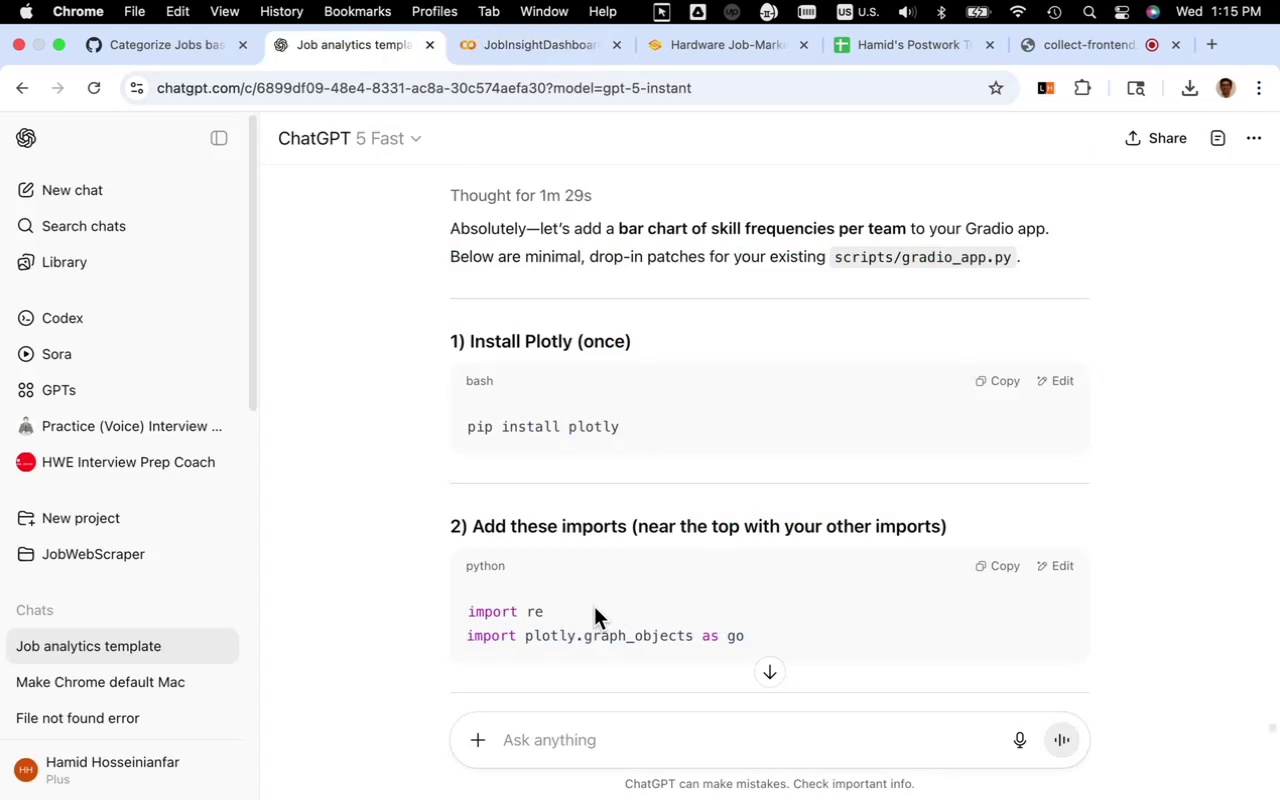 
left_click_drag(start_coordinate=[585, 611], to_coordinate=[469, 614])
 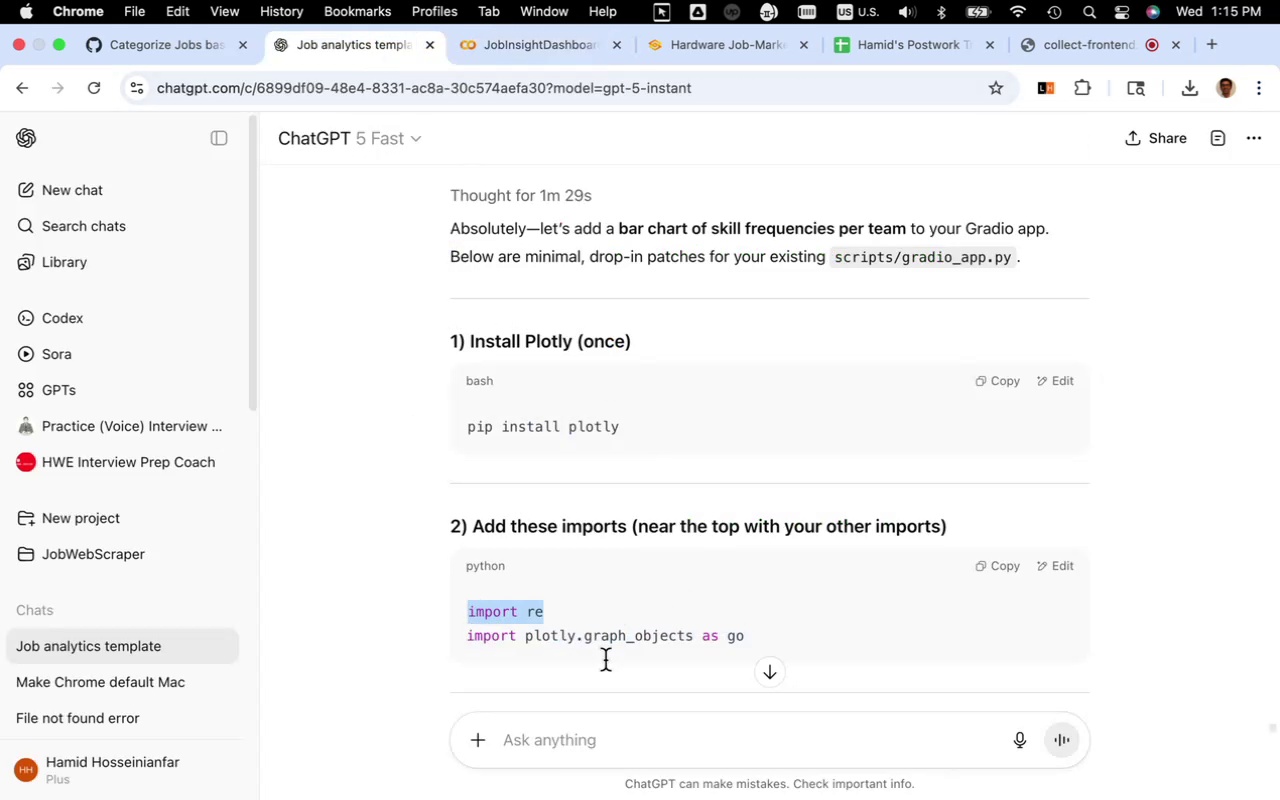 
key(Meta+C)
 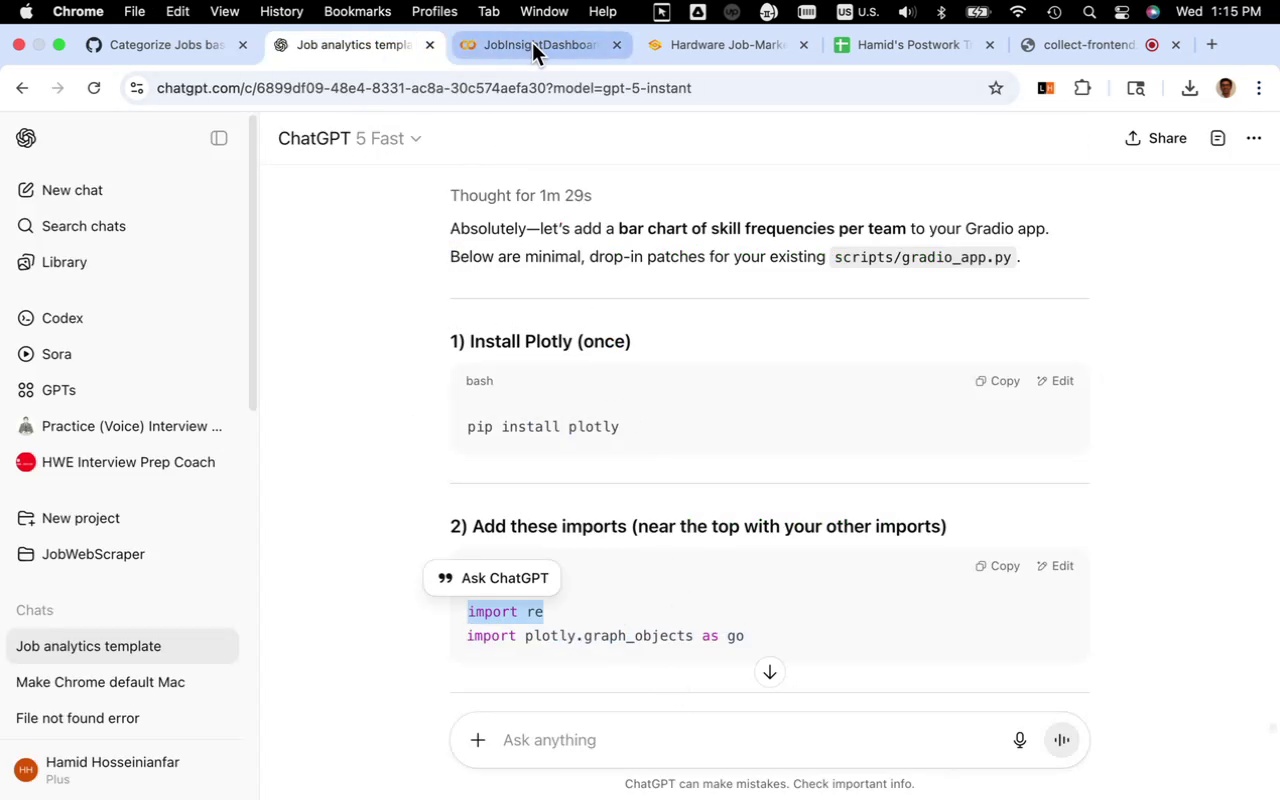 
left_click([537, 44])
 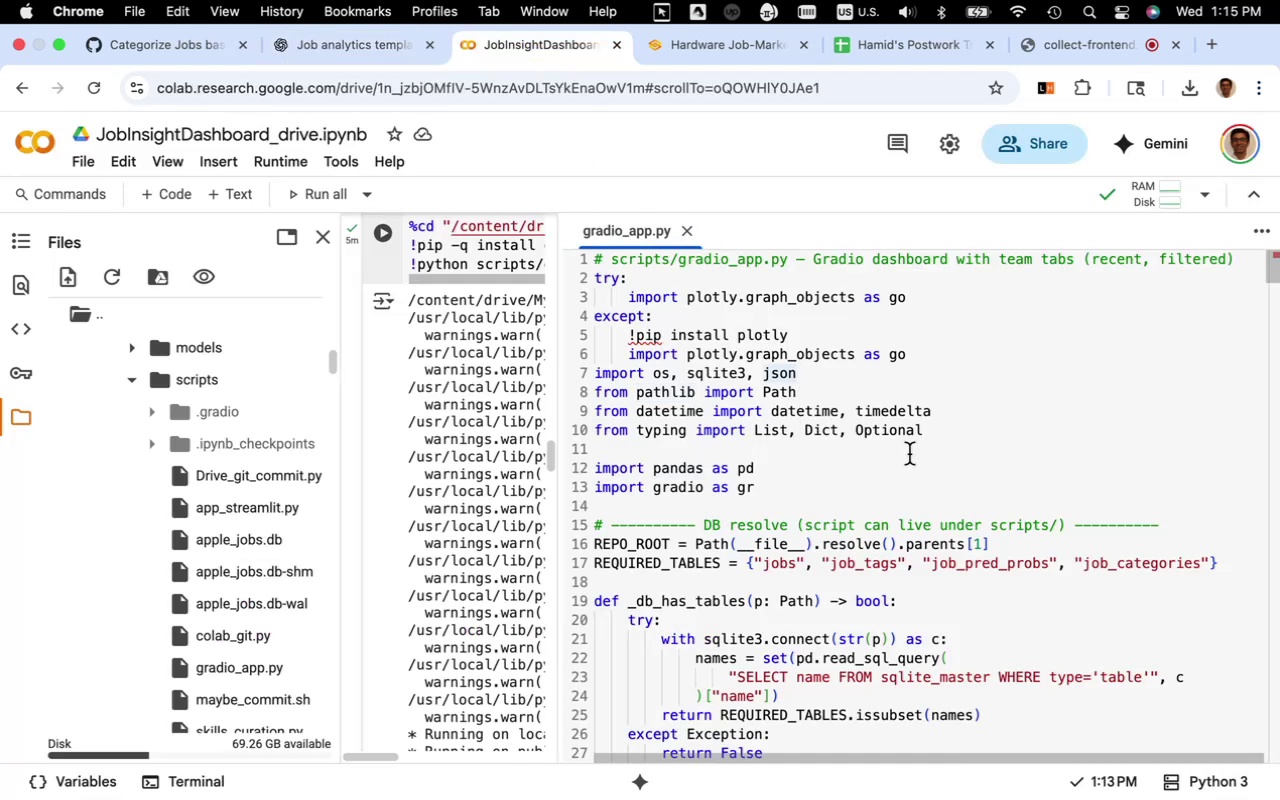 
key(Enter)
 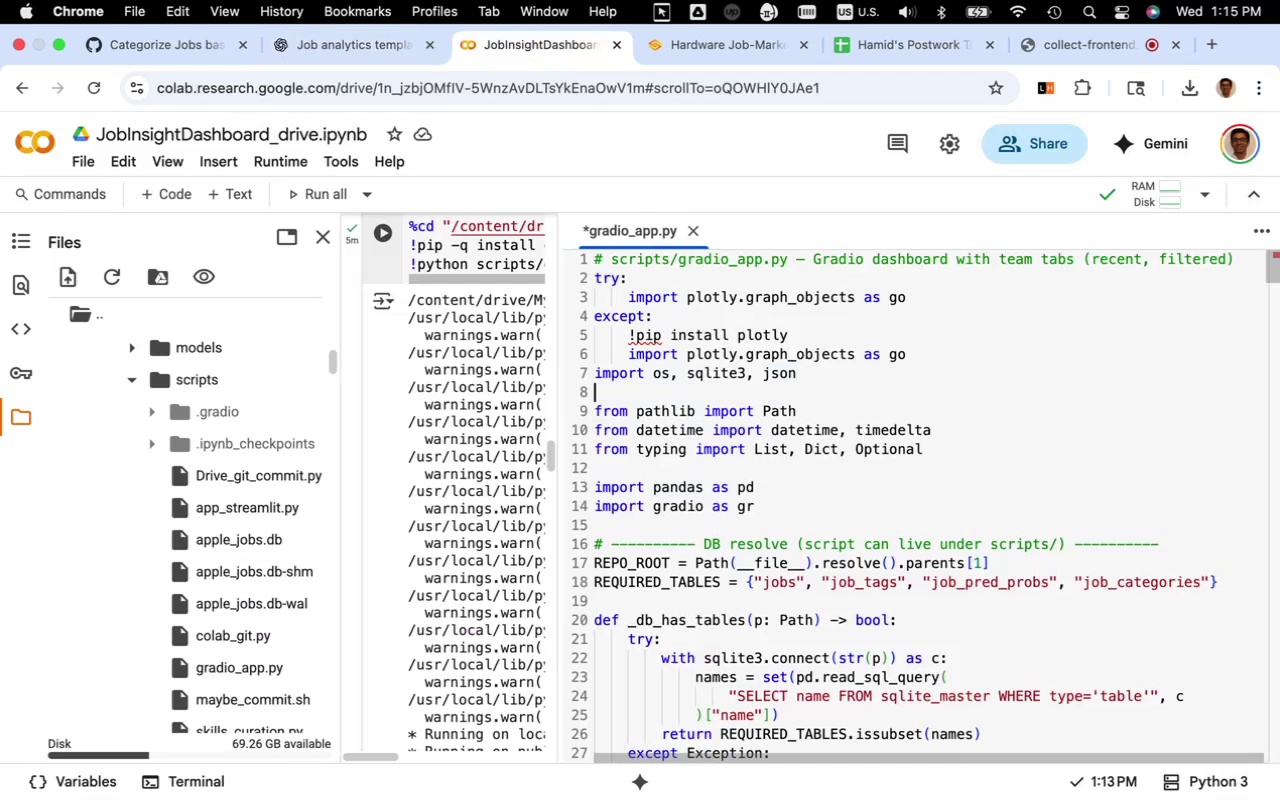 
key(Meta+CommandLeft)
 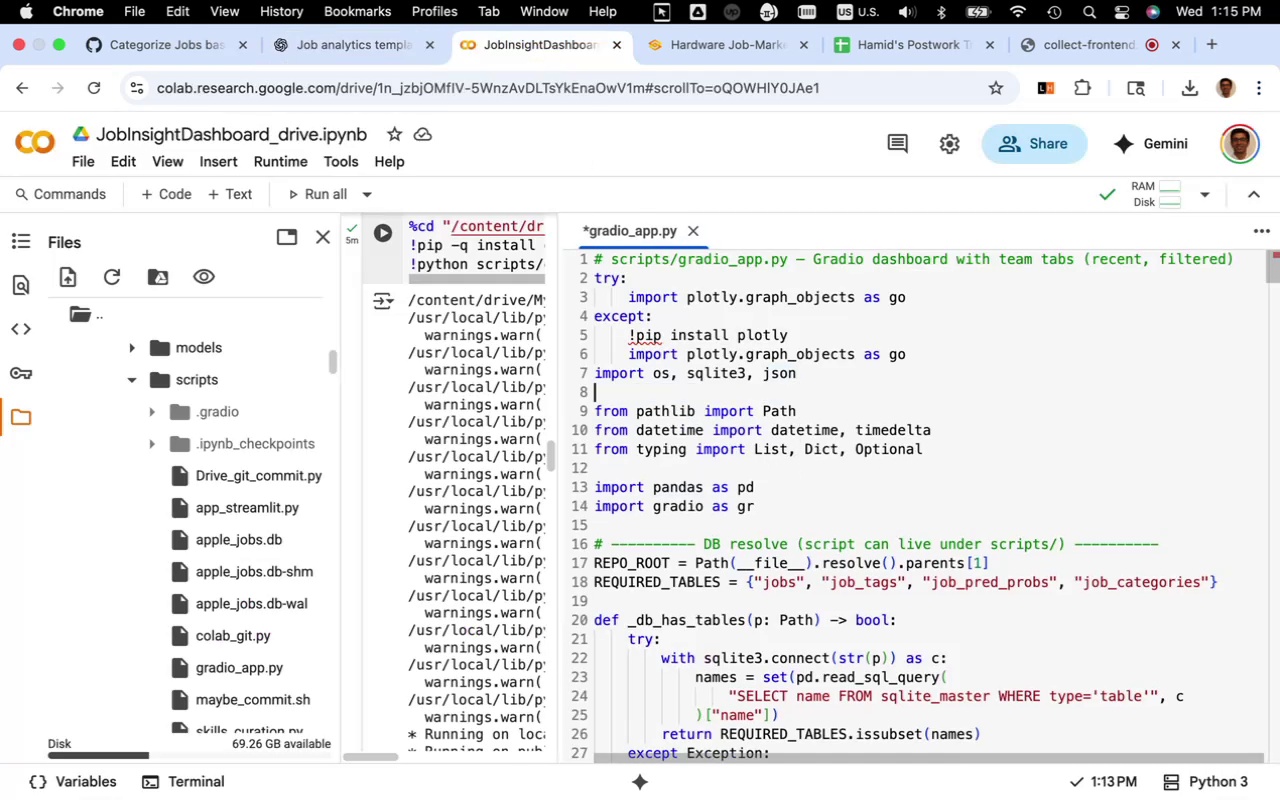 
key(Meta+V)
 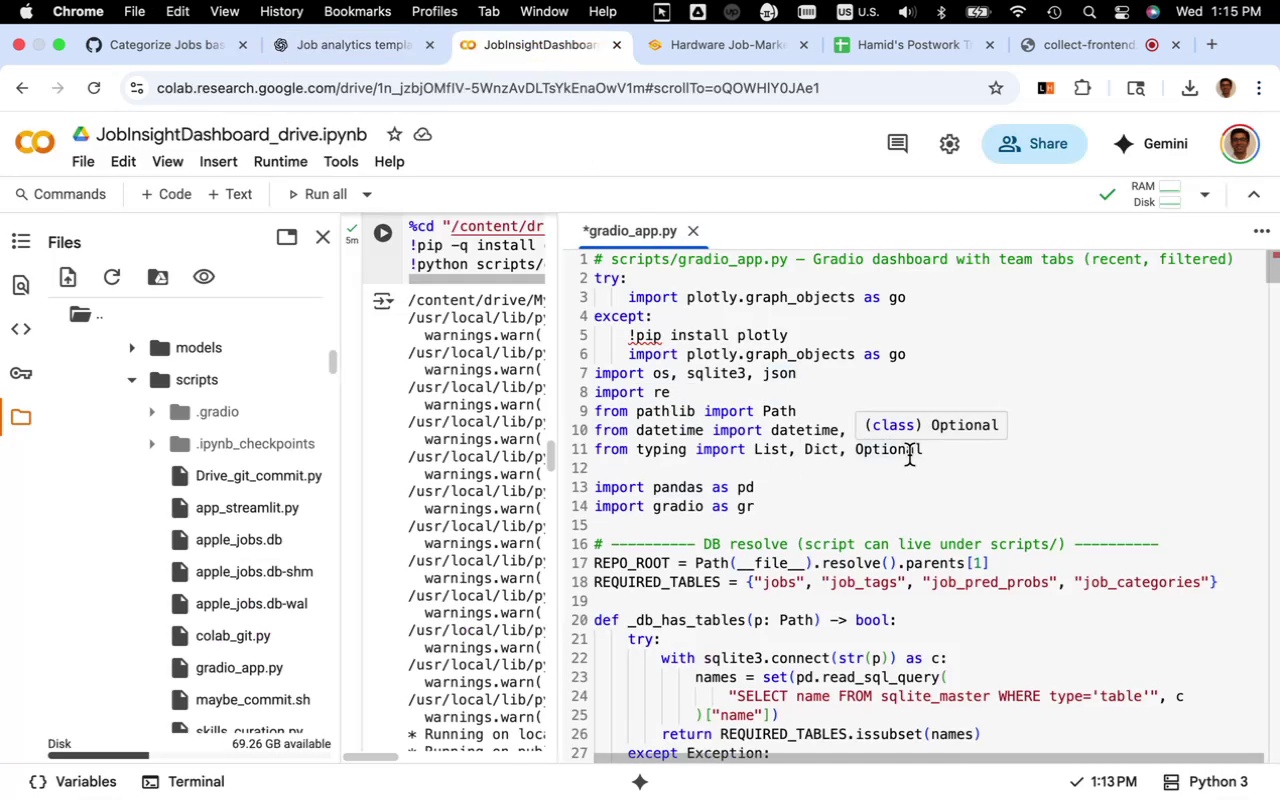 
key(Meta+Z)
 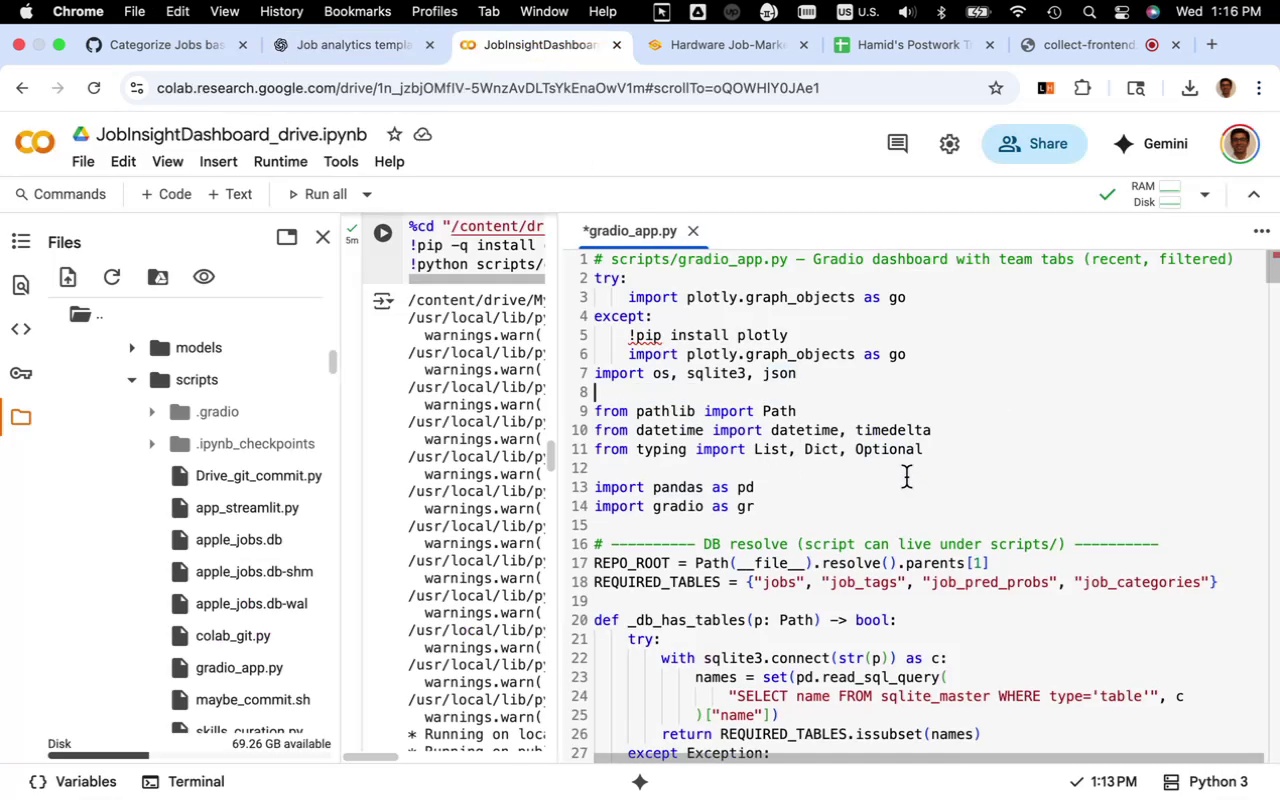 
key(Meta+Z)
 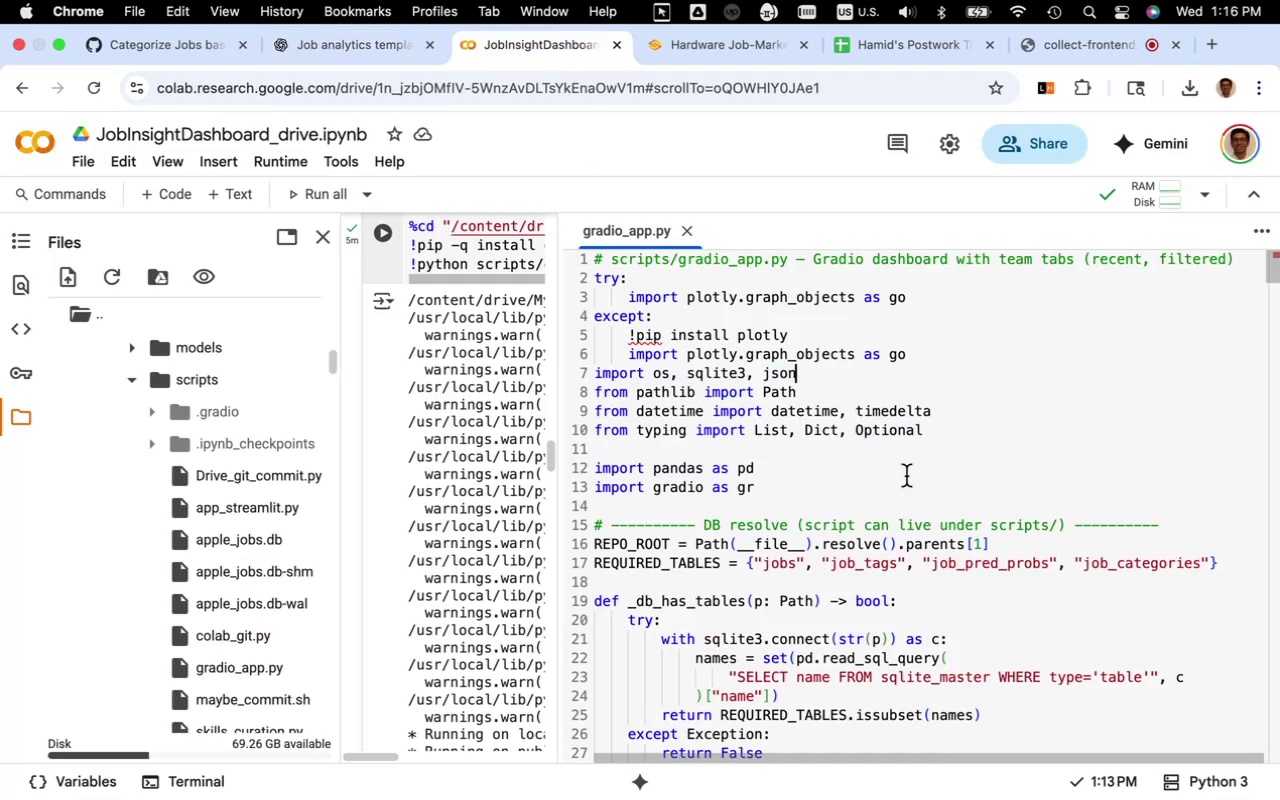 
type(,re)
 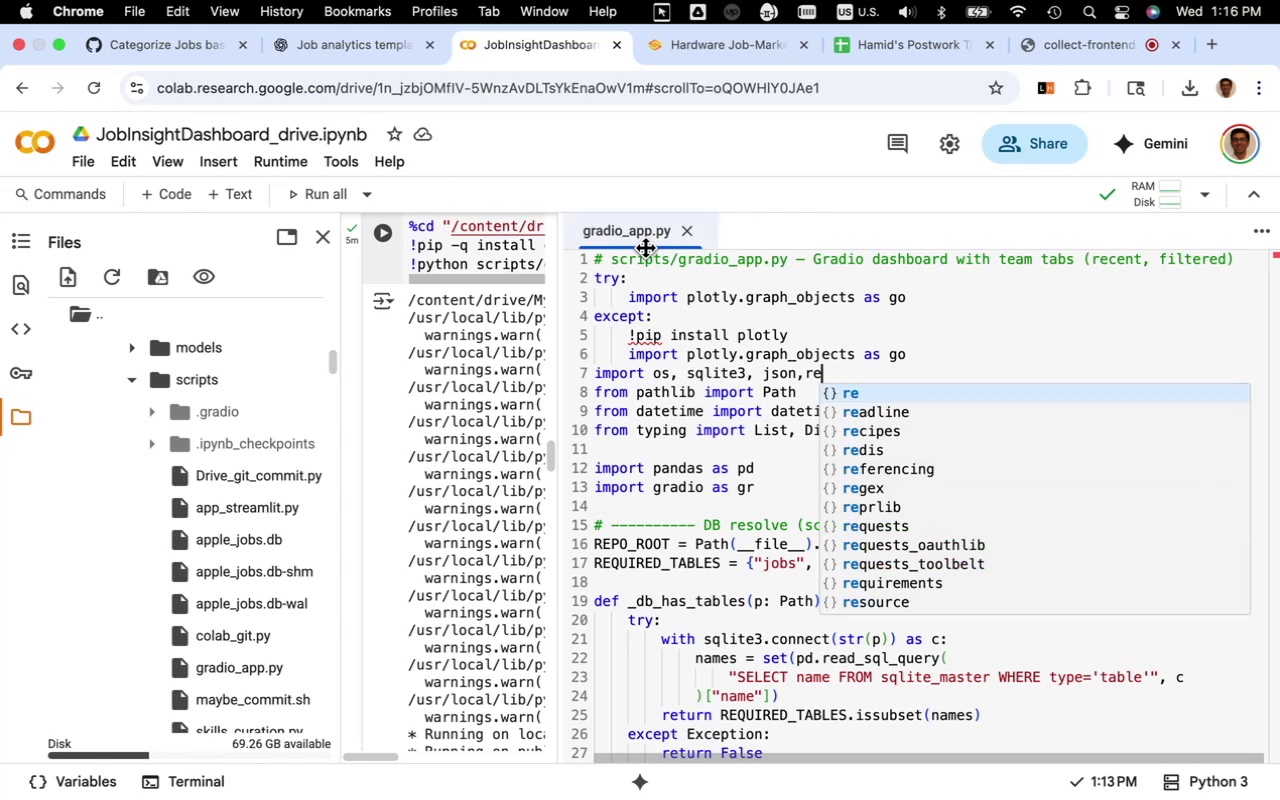 
left_click([728, 45])
 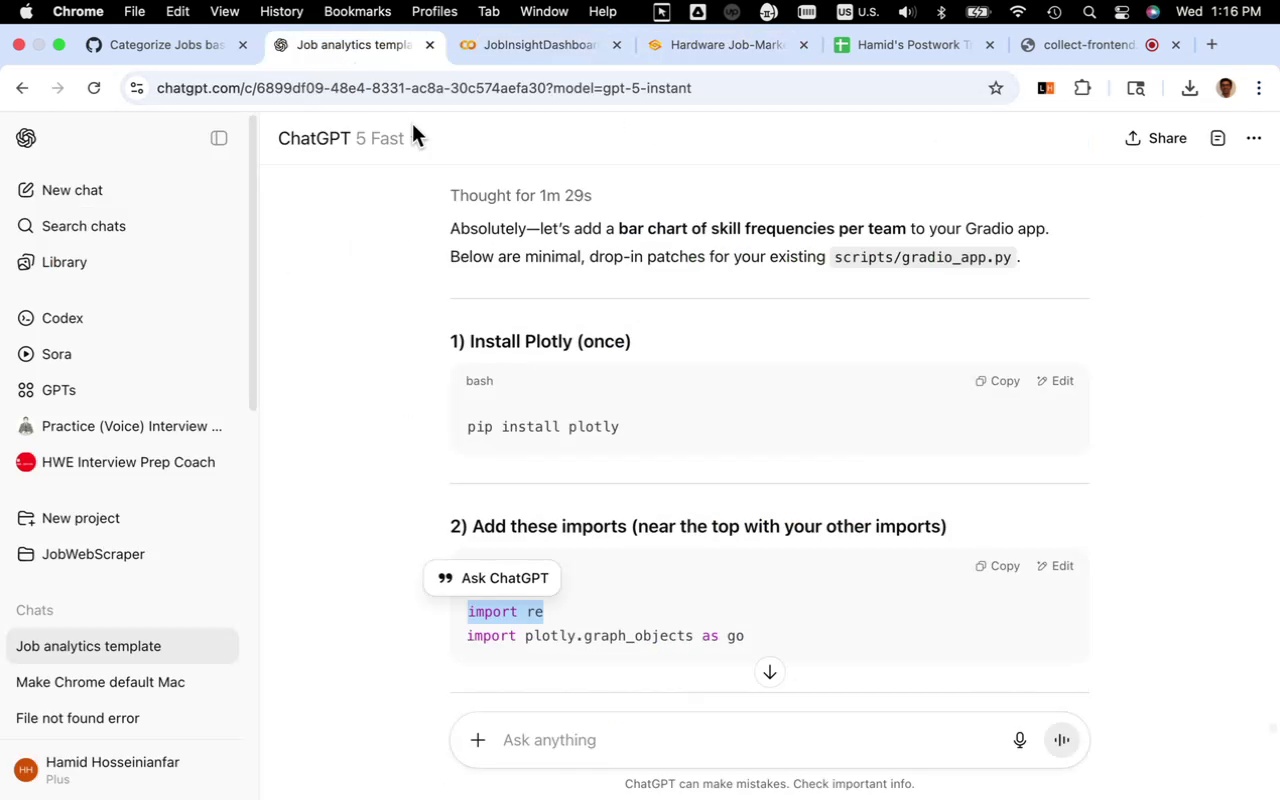 
scroll: coordinate [621, 460], scroll_direction: down, amount: 15.0
 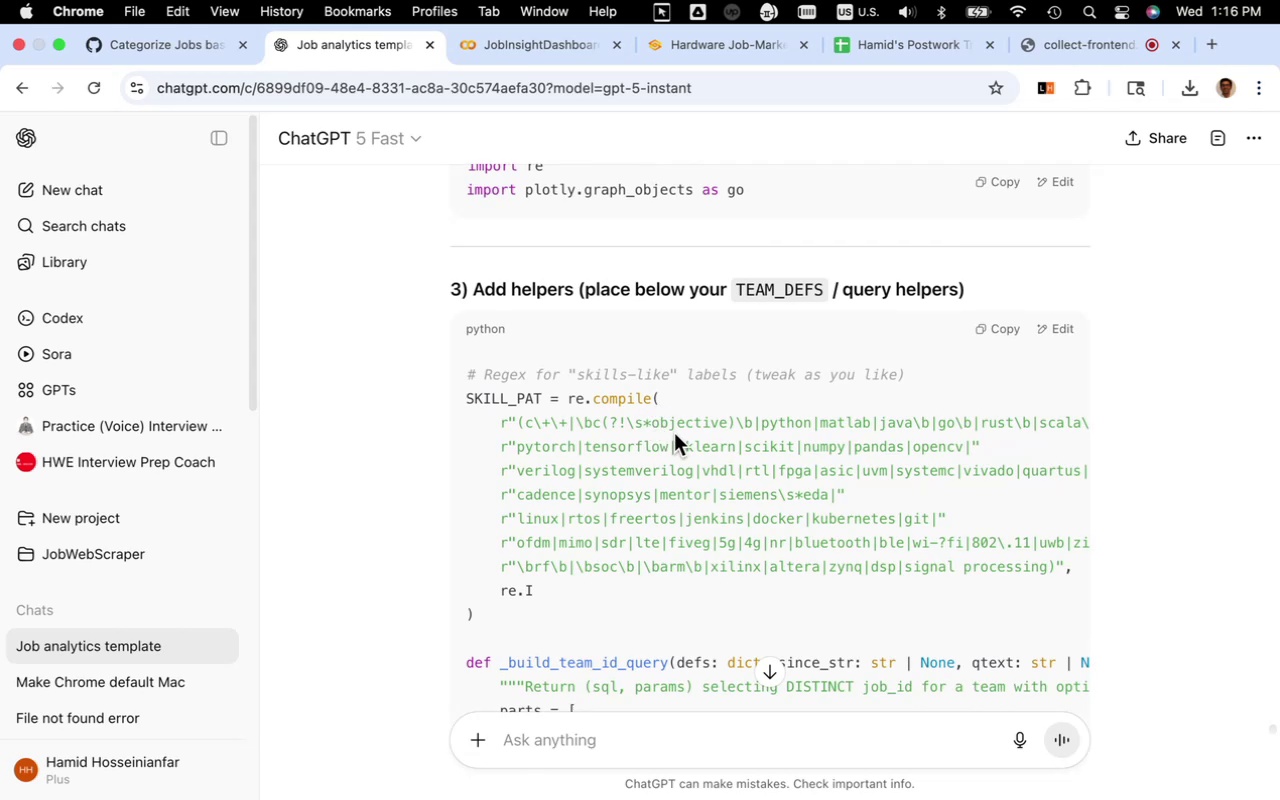 
wait(20.5)
 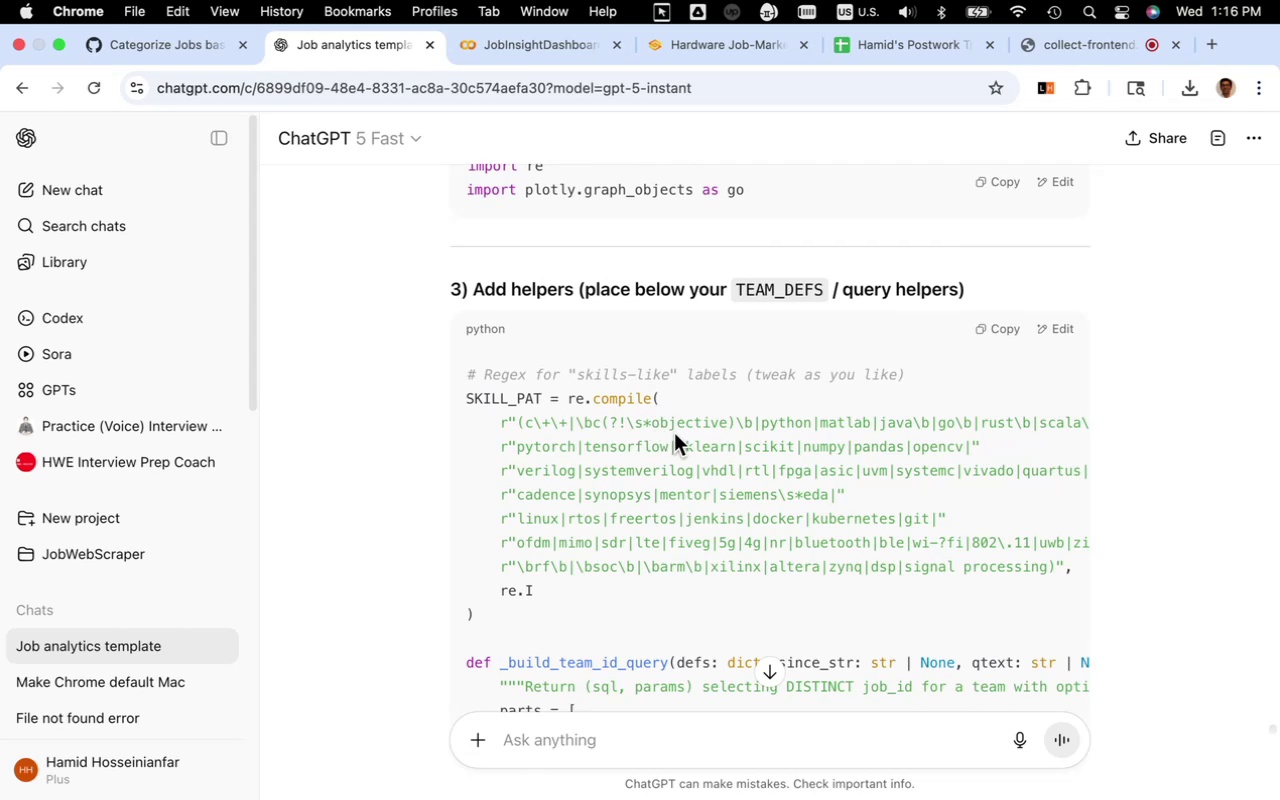 
scroll: coordinate [689, 487], scroll_direction: down, amount: 6.0
 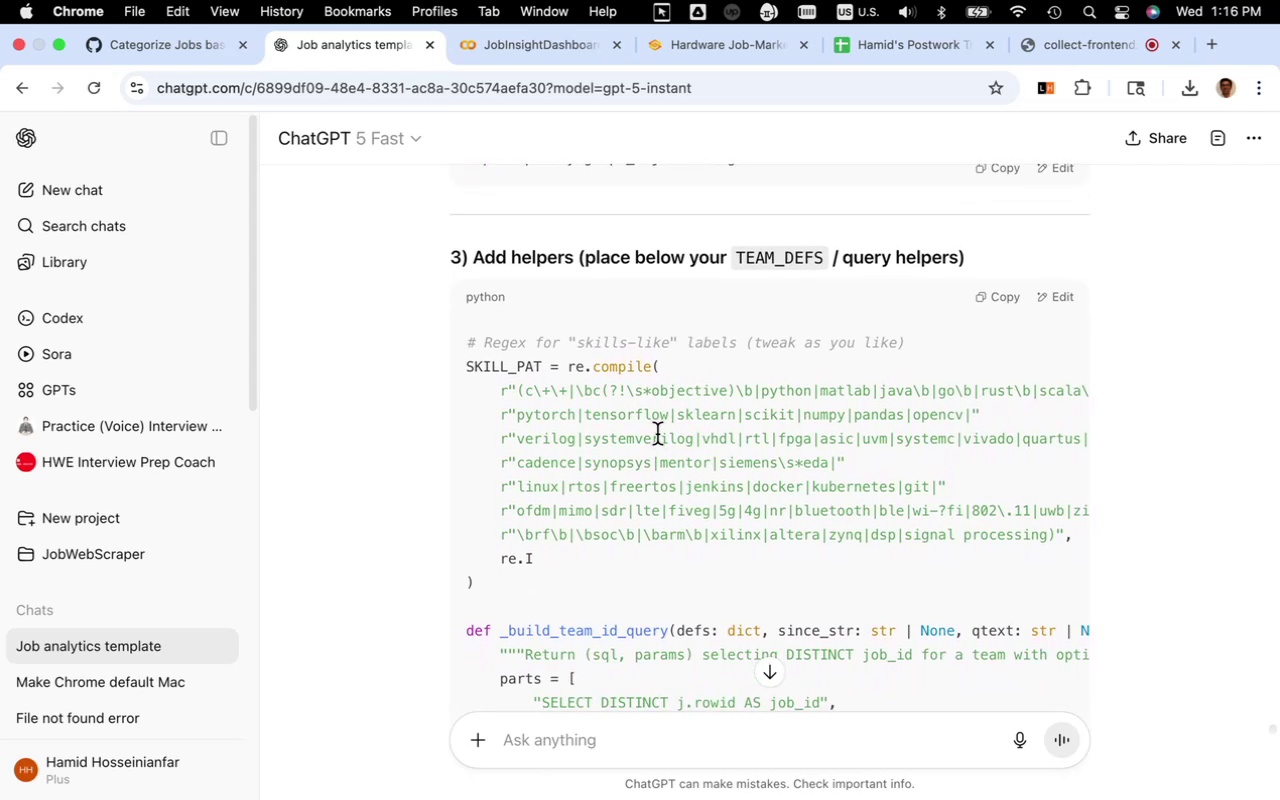 
wait(5.41)
 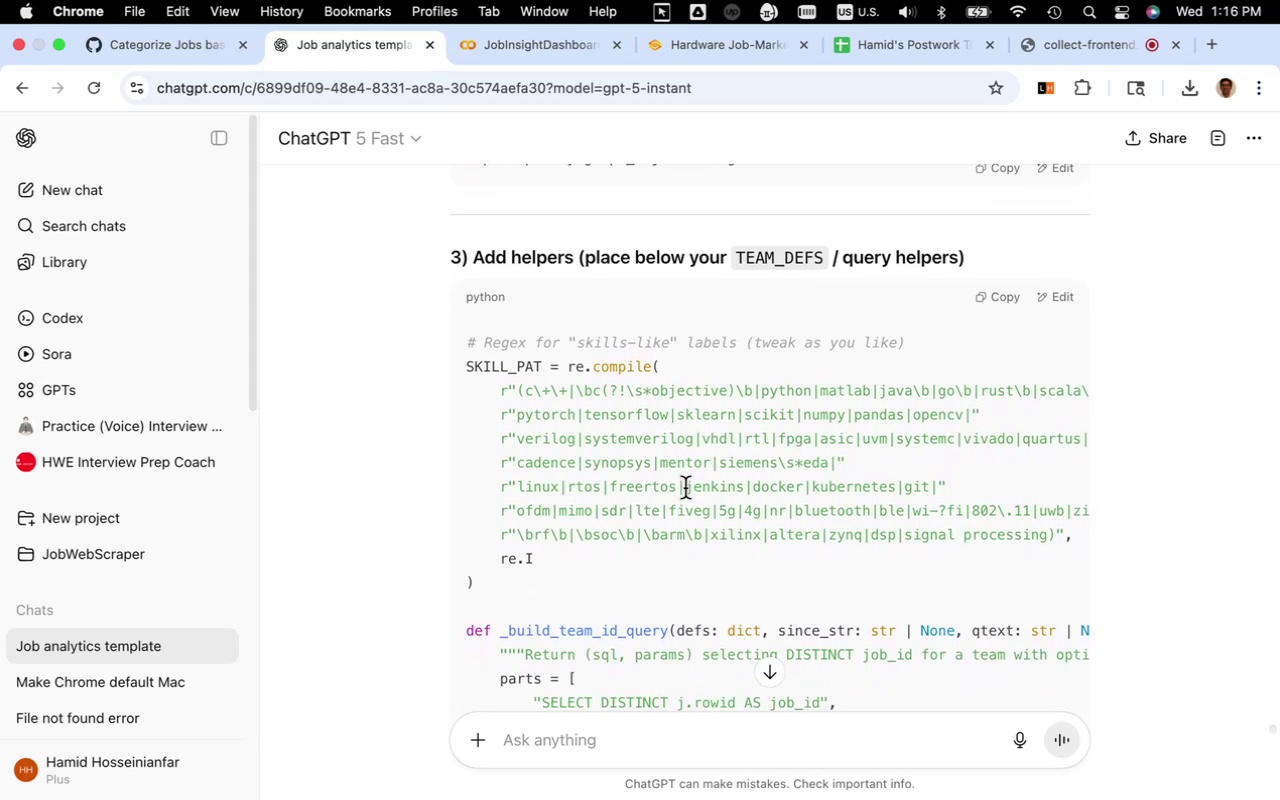 
left_click([589, 54])
 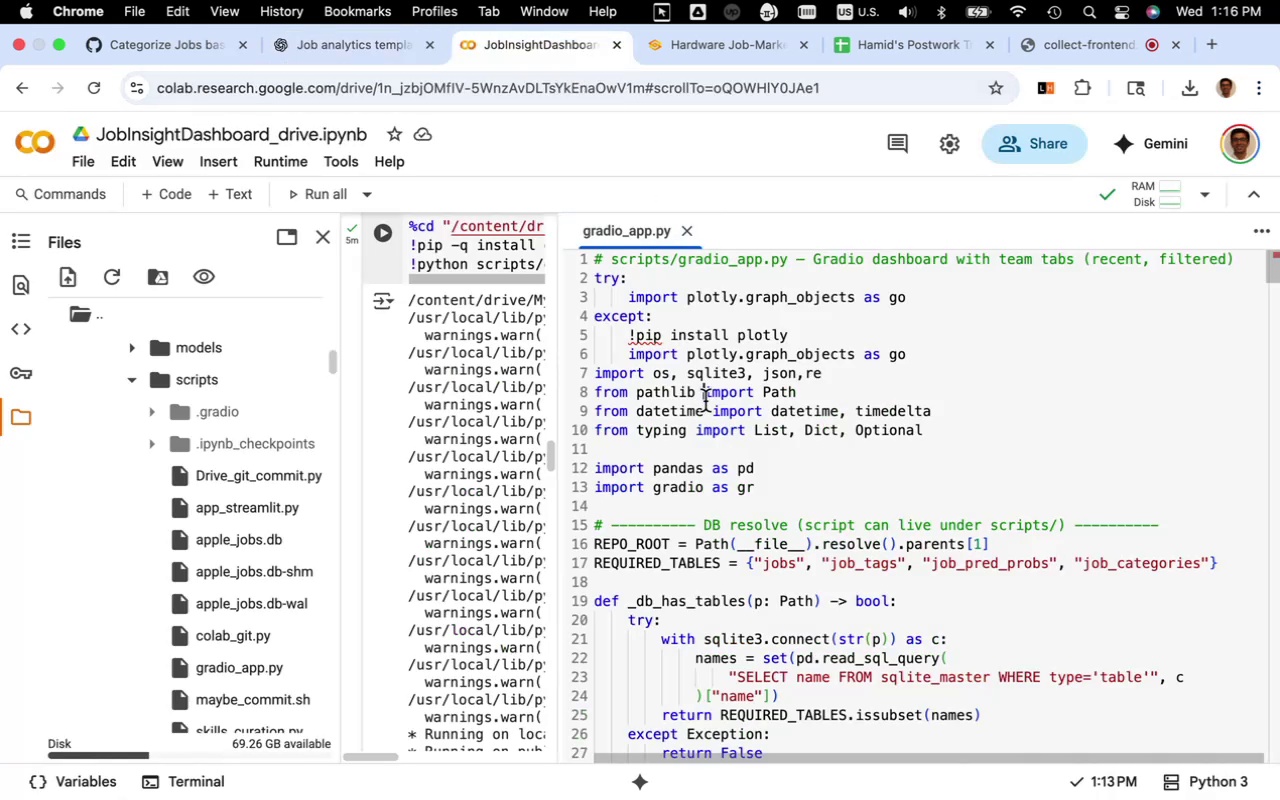 
key(Meta+F)
 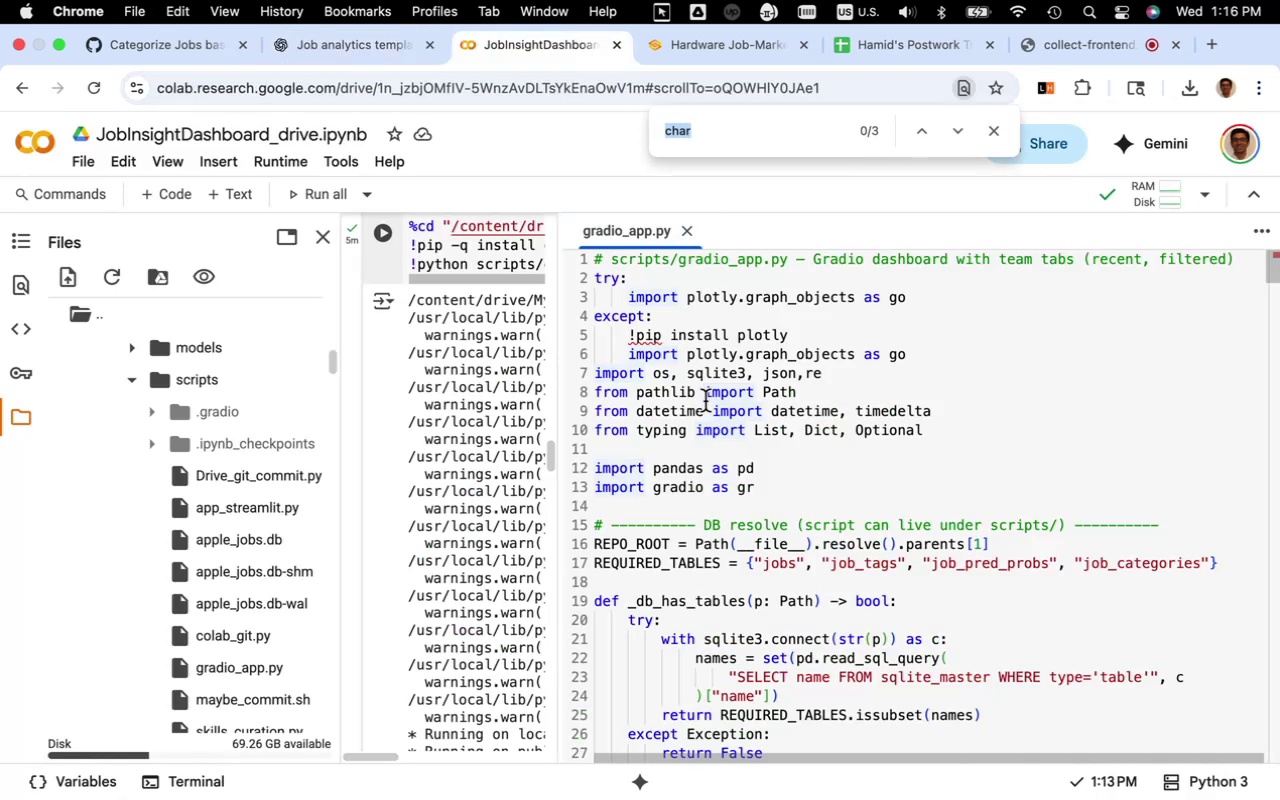 
type(teamd)
key(Backspace)
 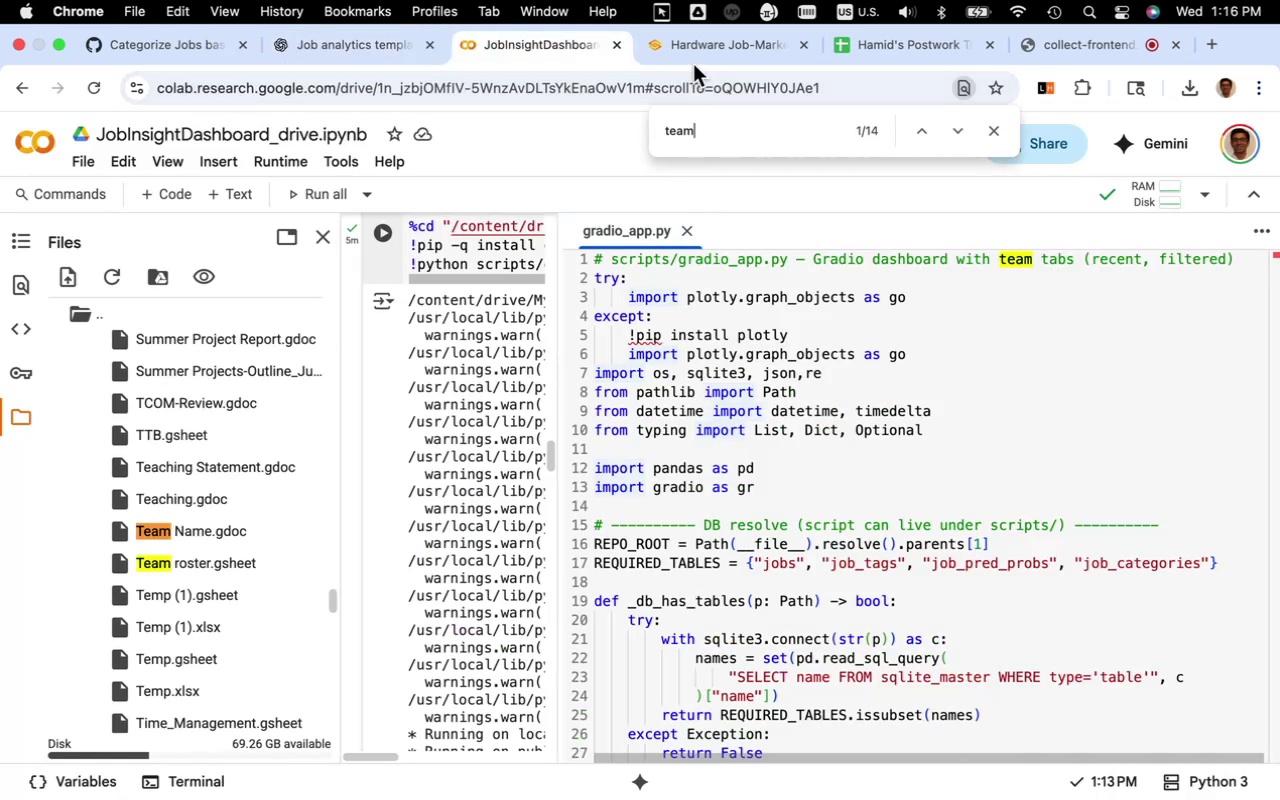 
left_click([355, 41])
 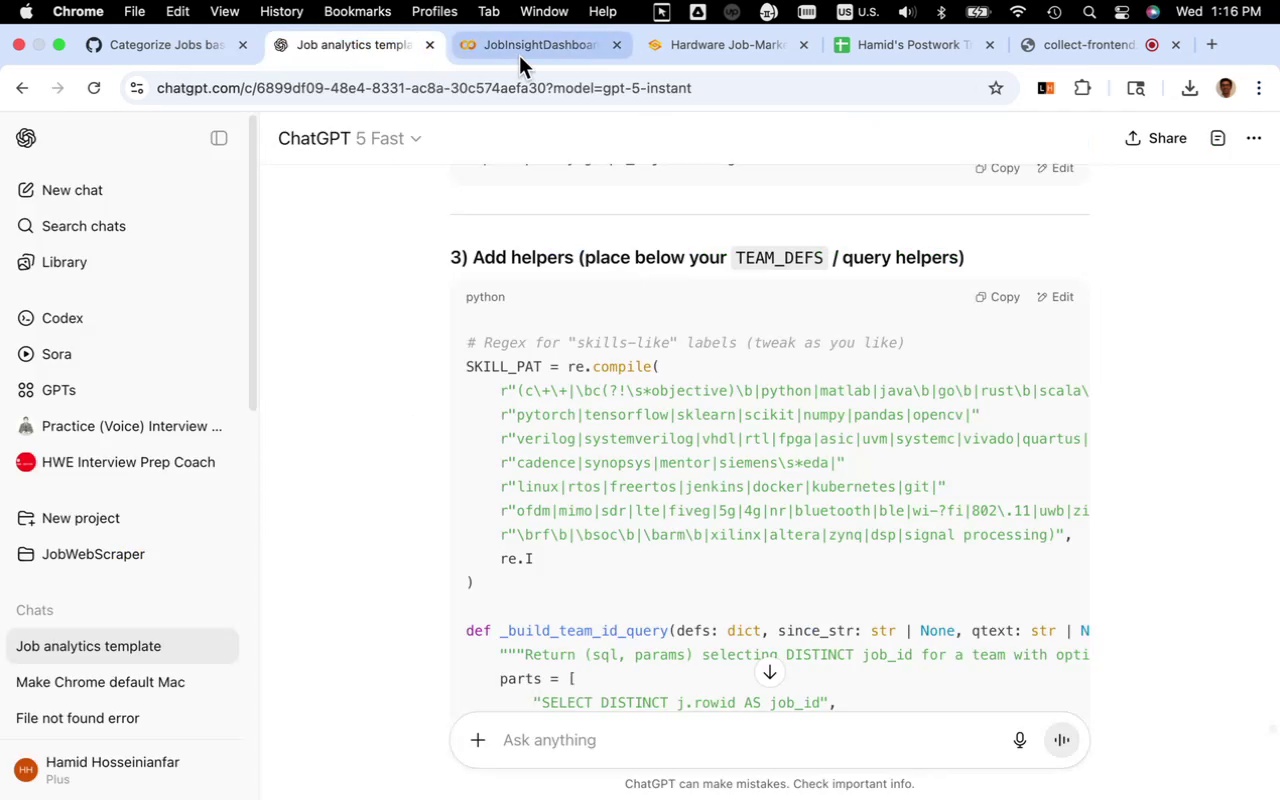 
left_click([565, 54])
 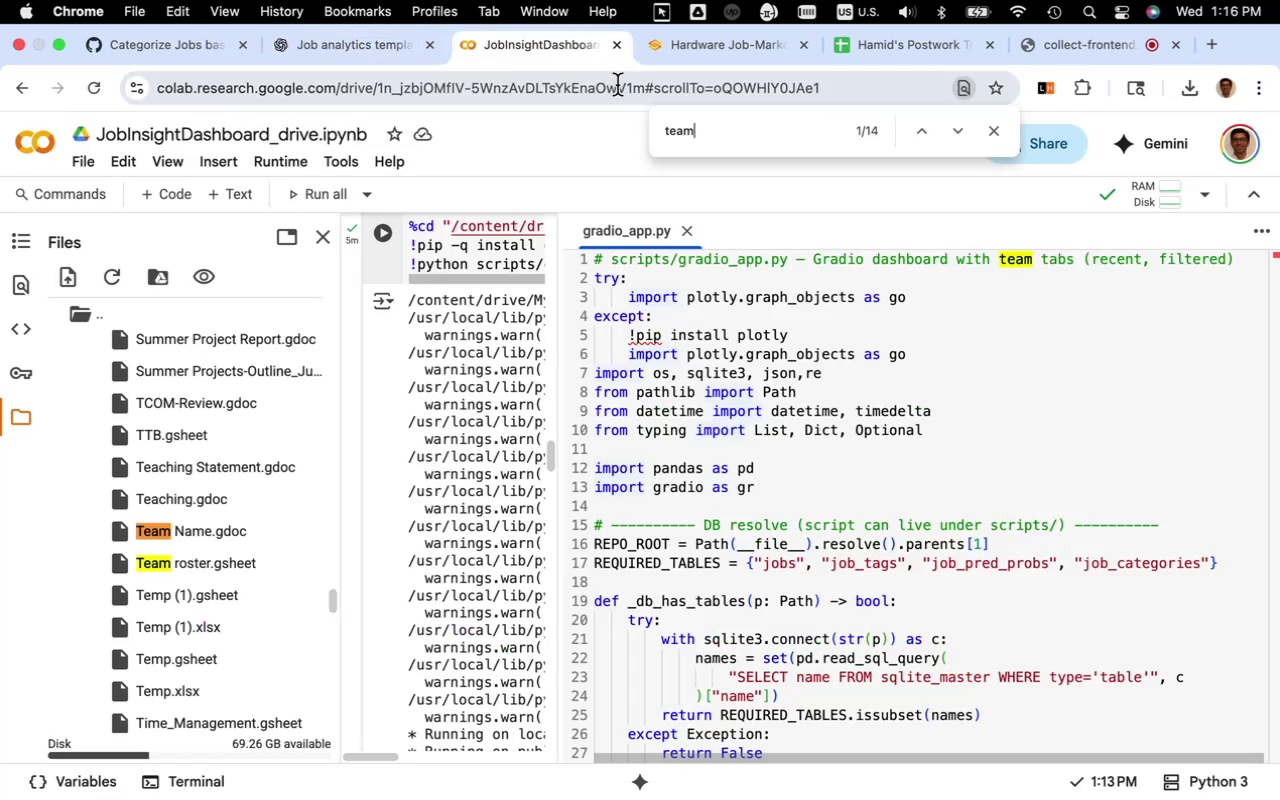 
key(Shift+Minus)
 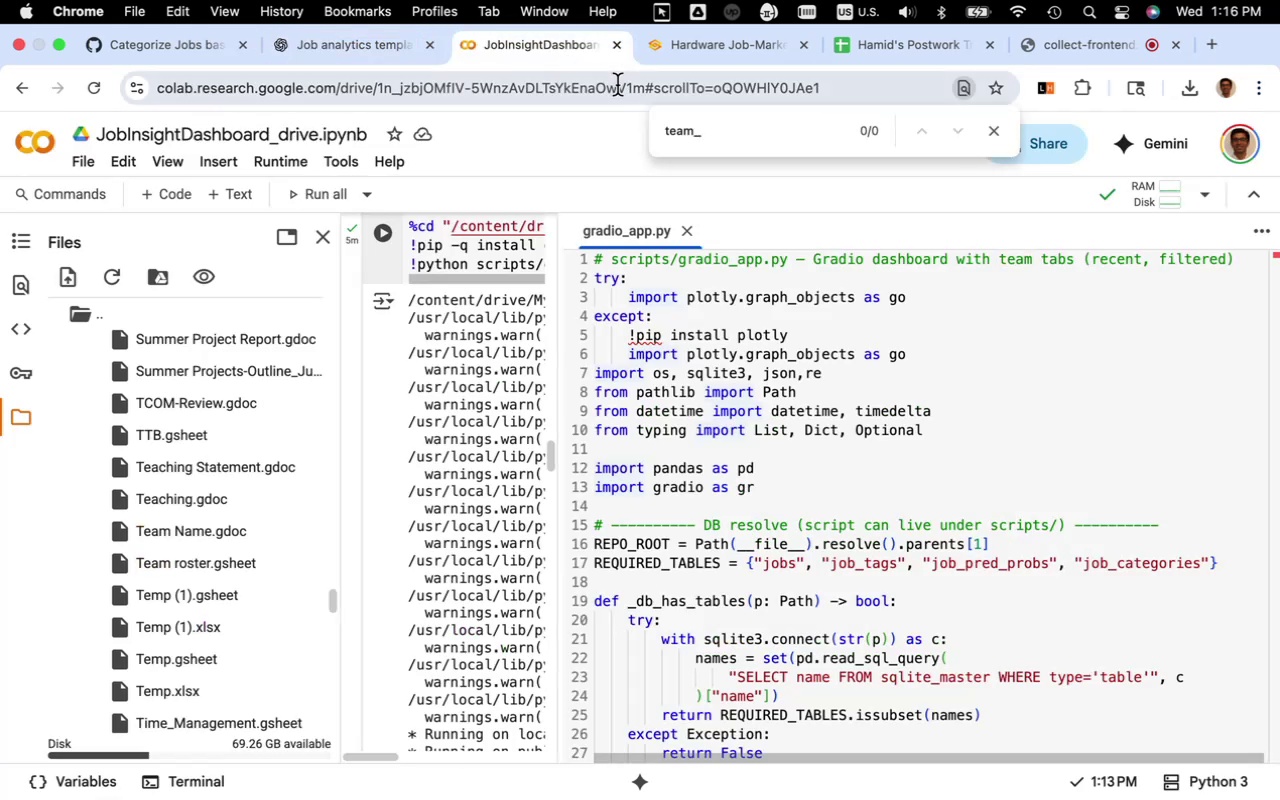 
left_click([783, 400])
 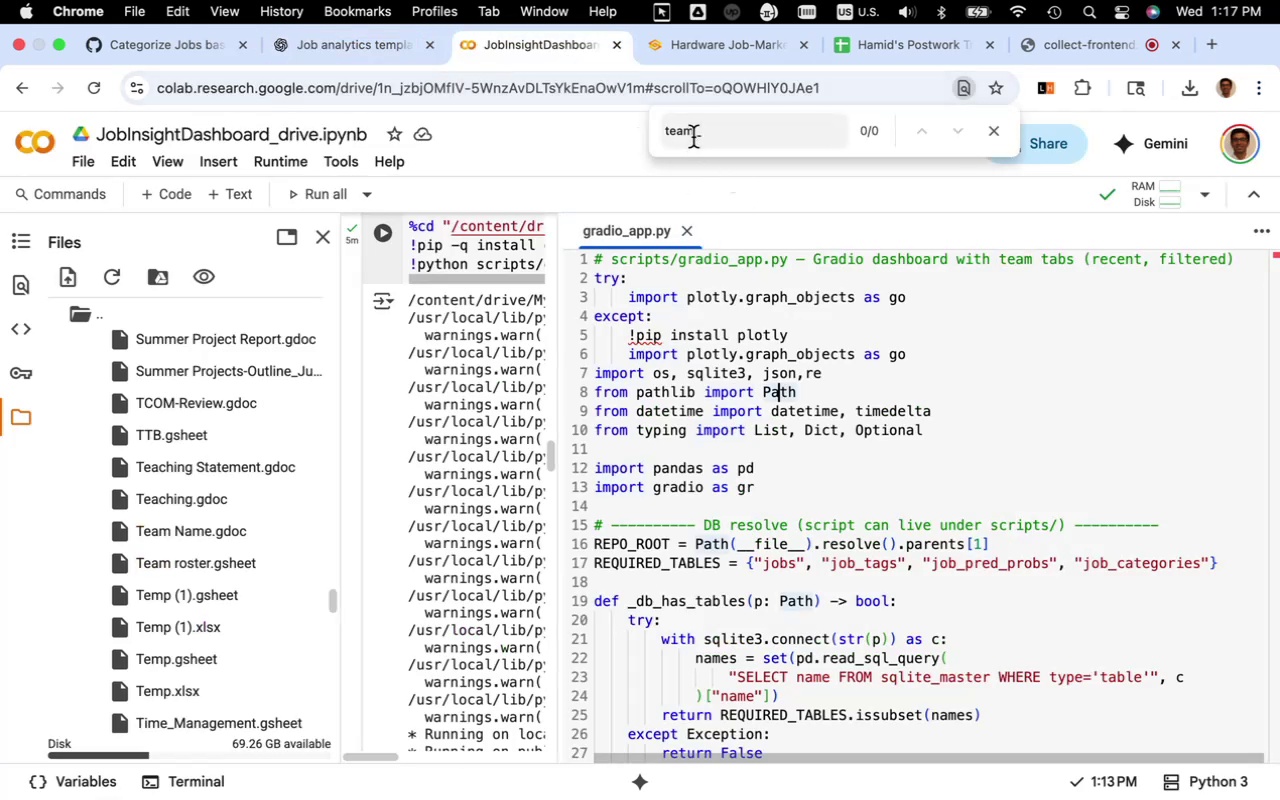 
left_click([693, 137])
 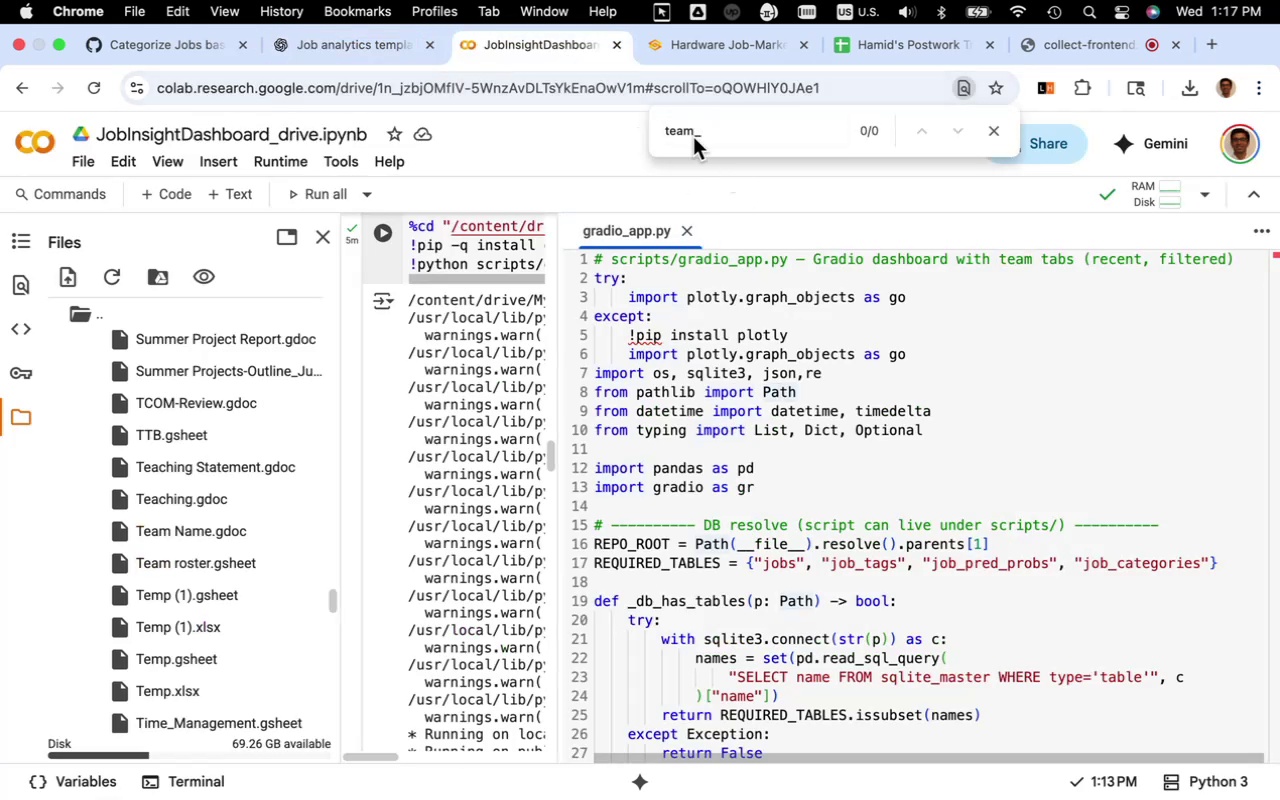 
left_click_drag(start_coordinate=[693, 133], to_coordinate=[651, 123])
 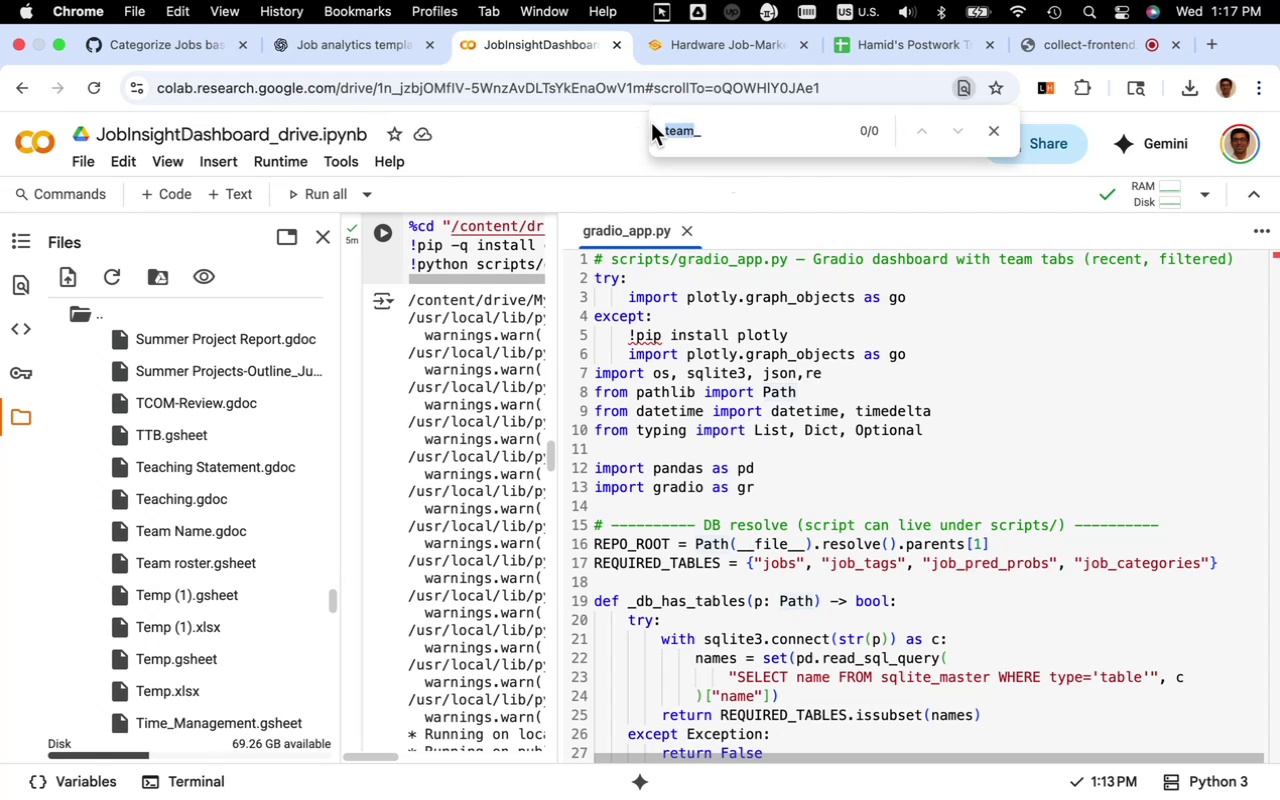 
type(TEAM)
 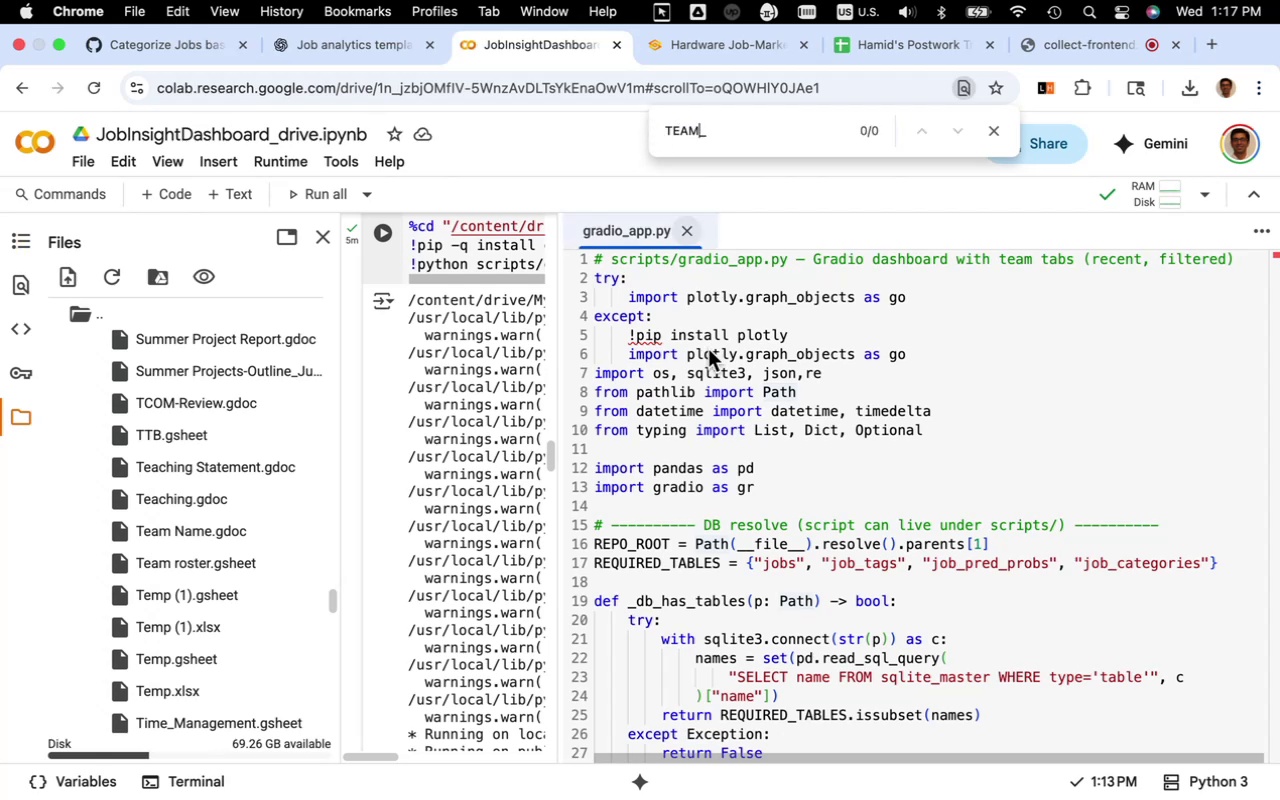 
scroll: coordinate [745, 431], scroll_direction: down, amount: 14.0
 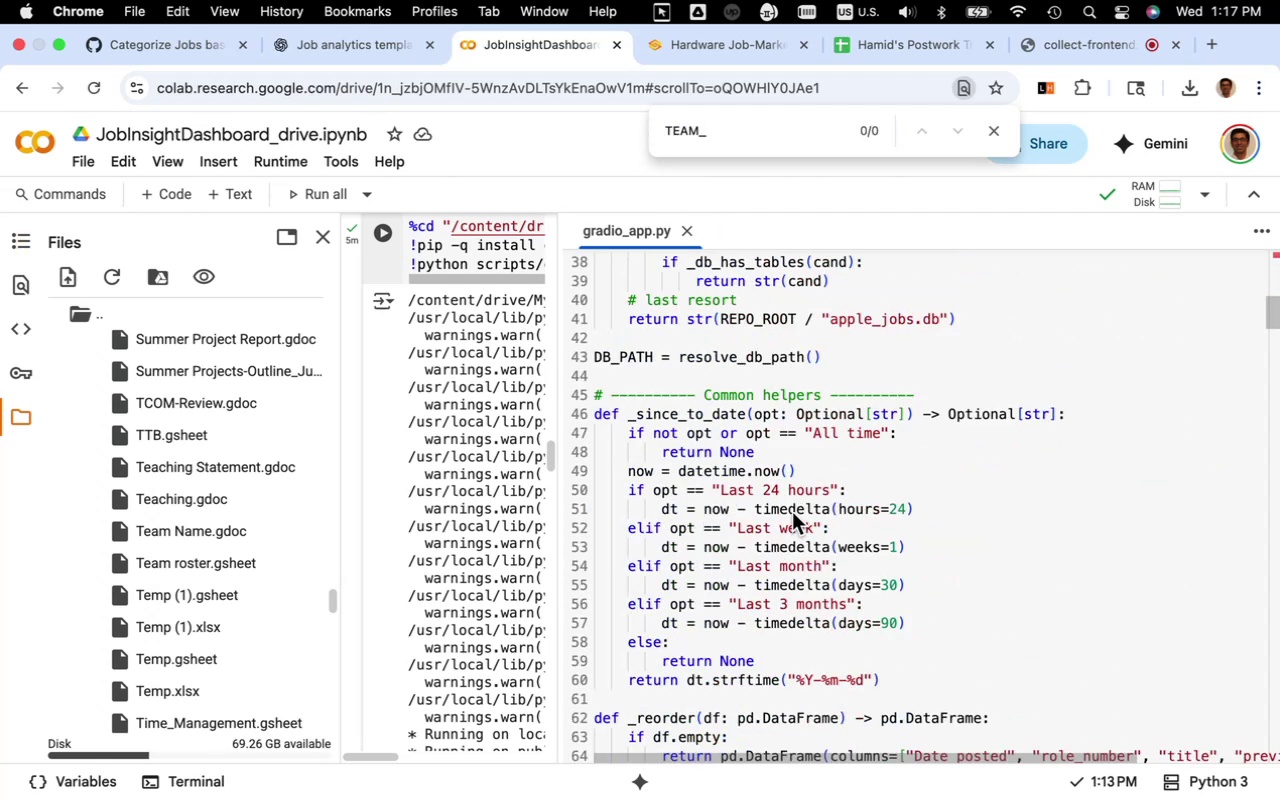 
left_click([790, 509])
 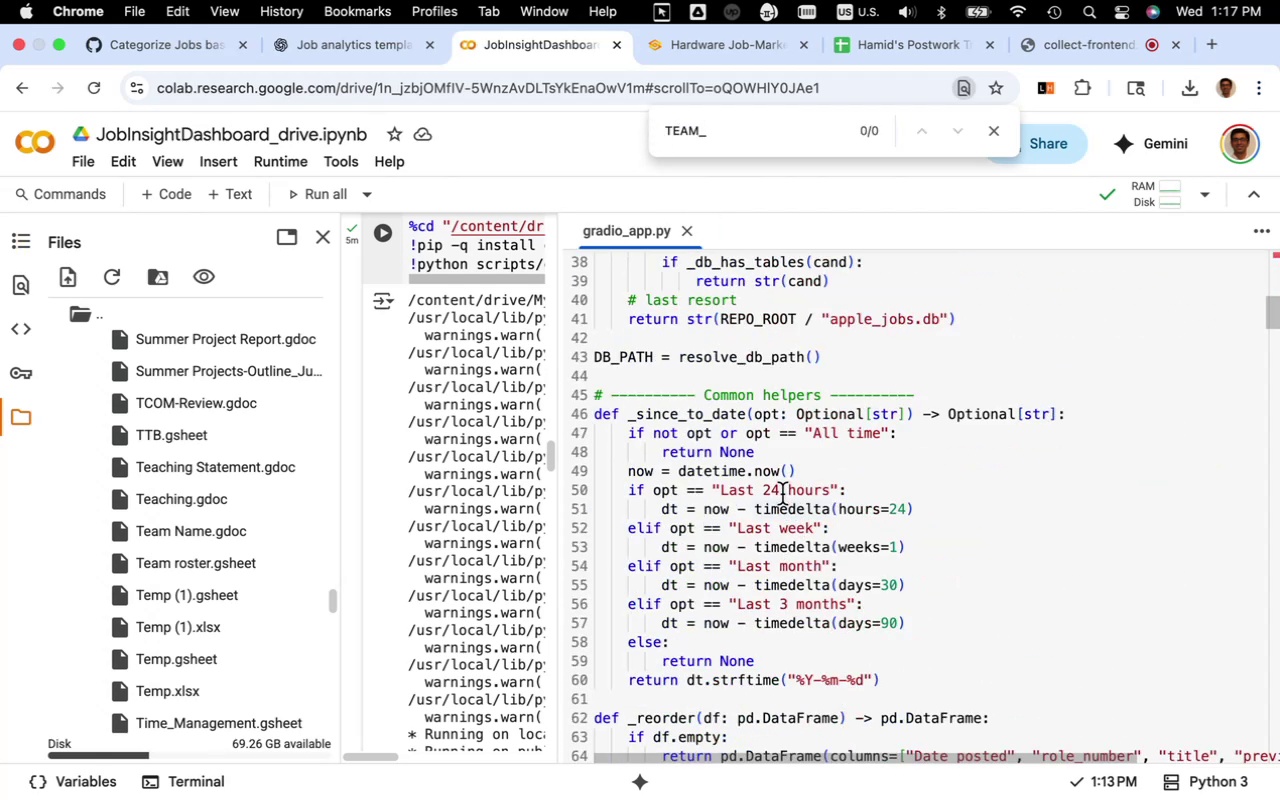 
left_click([782, 494])
 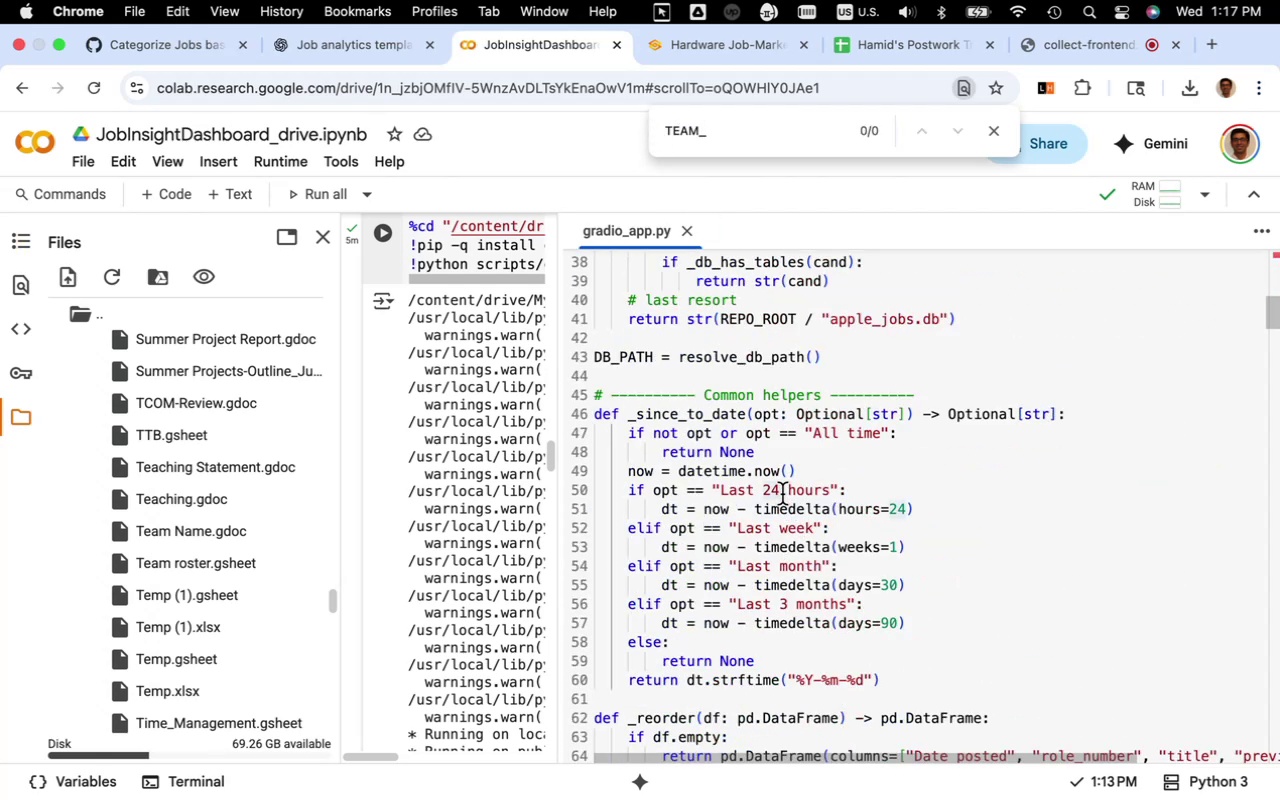 
scroll: coordinate [782, 494], scroll_direction: up, amount: 7.0
 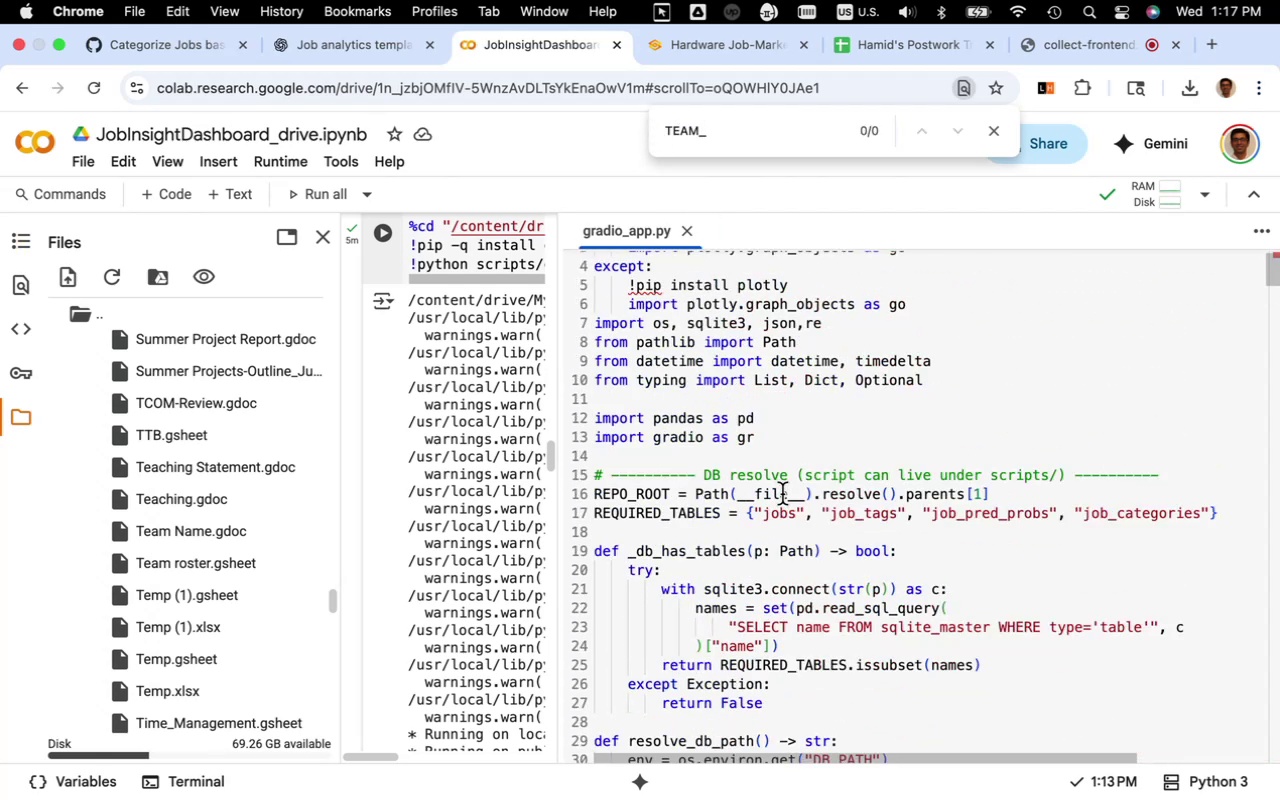 
scroll: coordinate [782, 494], scroll_direction: down, amount: 11.0
 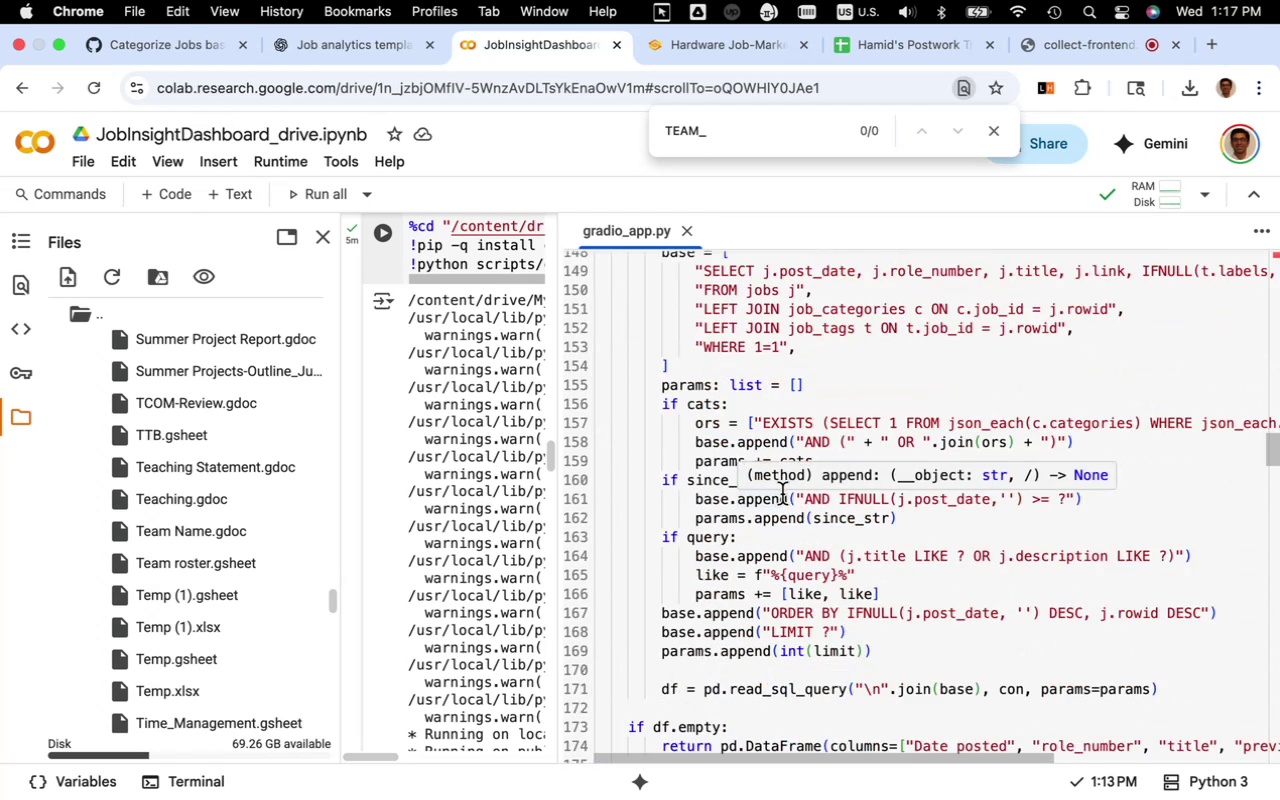 
wait(8.4)
 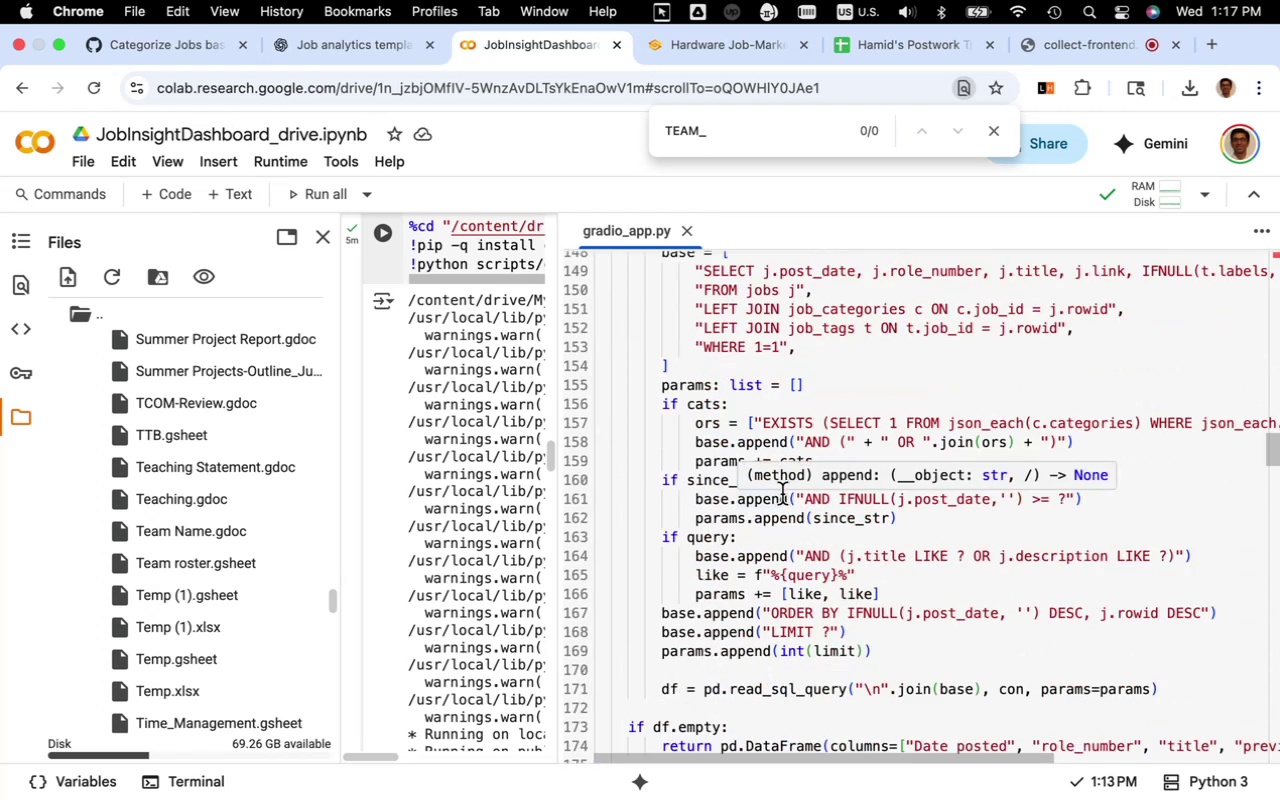 
scroll: coordinate [758, 495], scroll_direction: down, amount: 18.0
 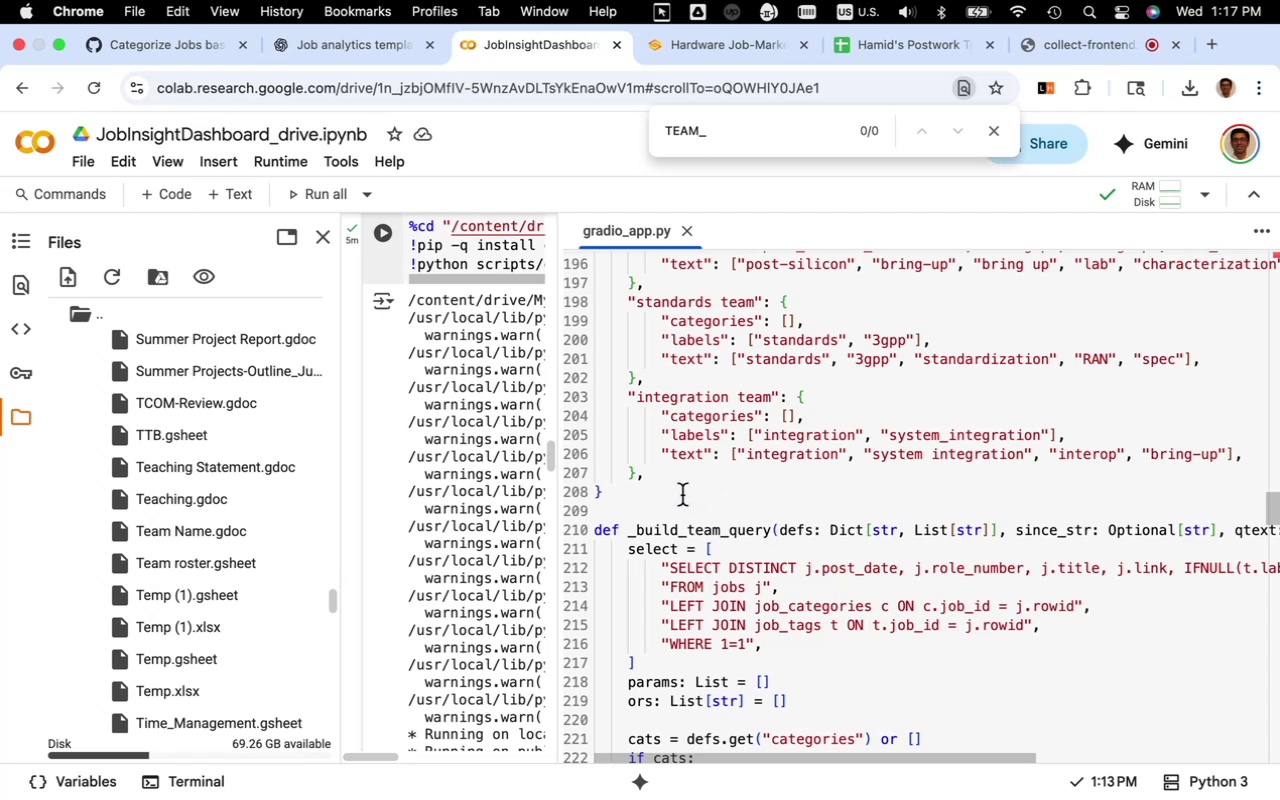 
left_click([680, 495])
 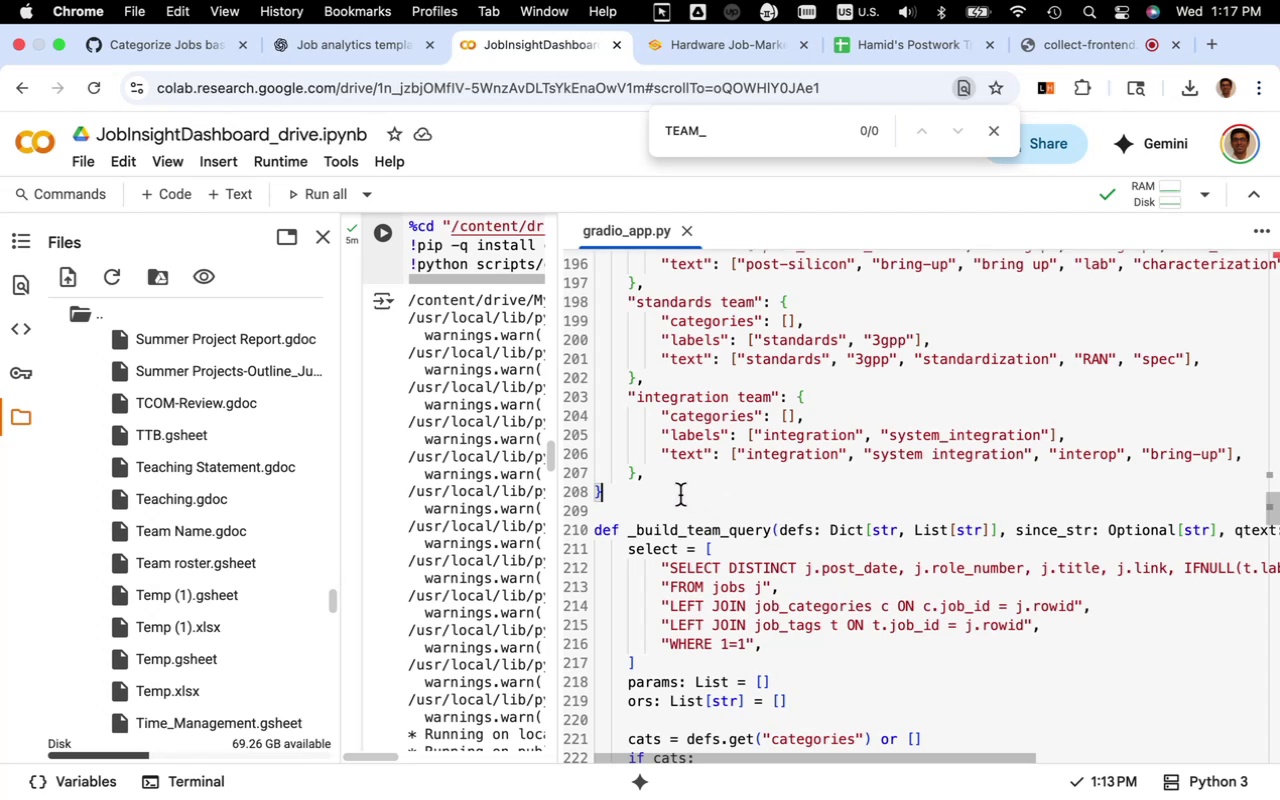 
scroll: coordinate [680, 495], scroll_direction: up, amount: 7.0
 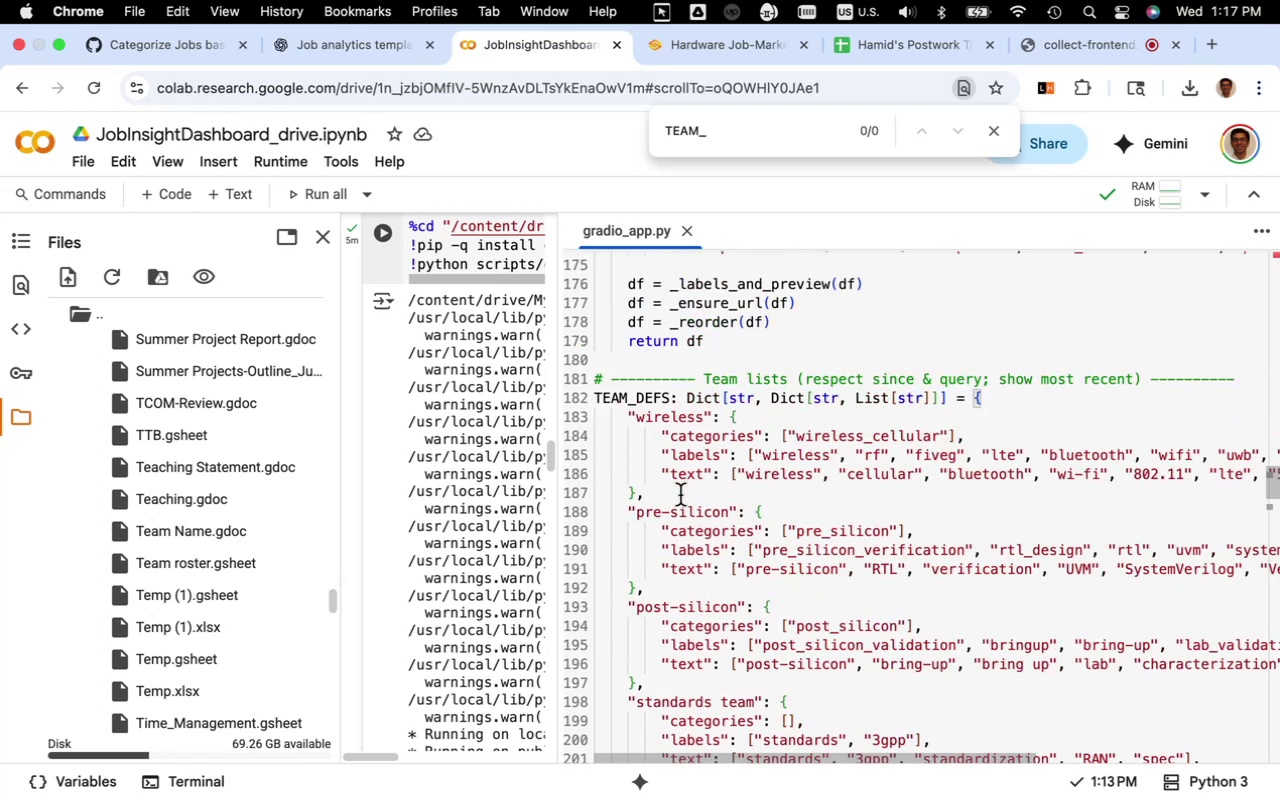 
scroll: coordinate [680, 495], scroll_direction: down, amount: 5.0
 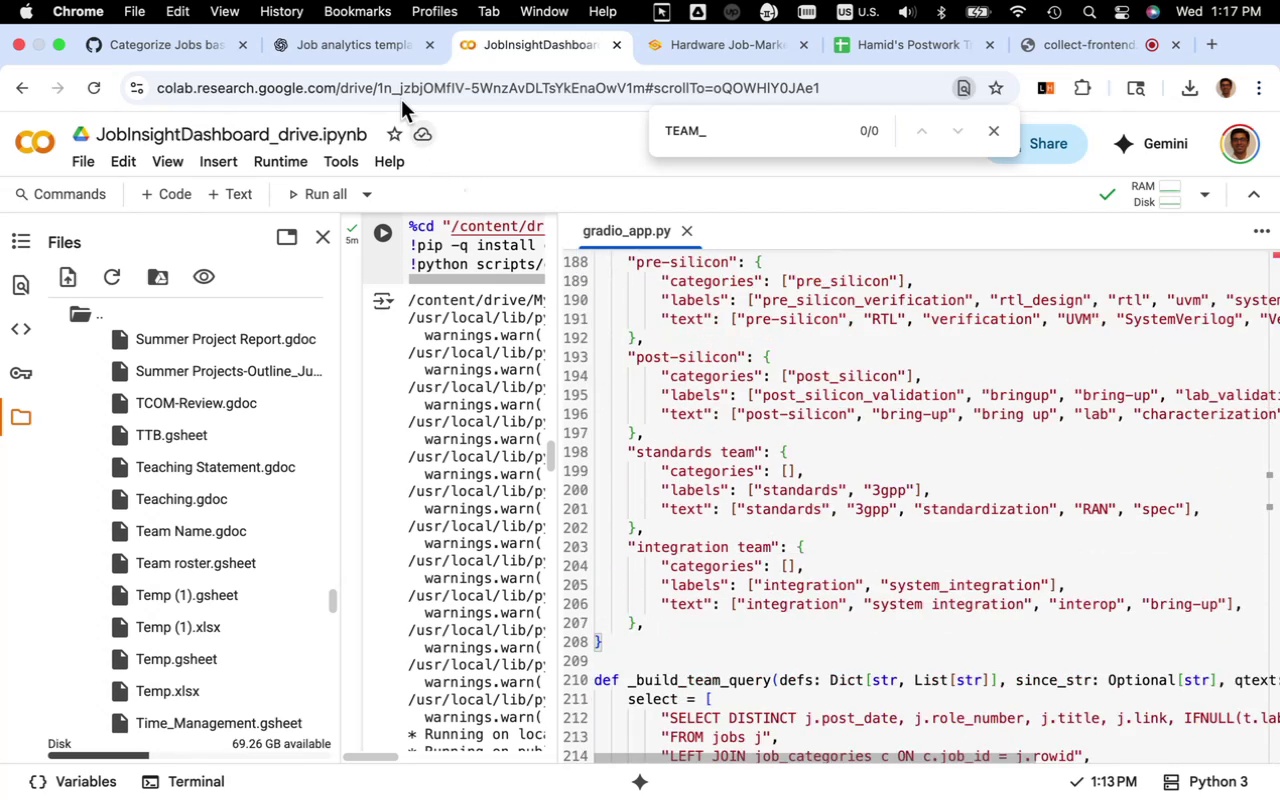 
left_click([383, 55])
 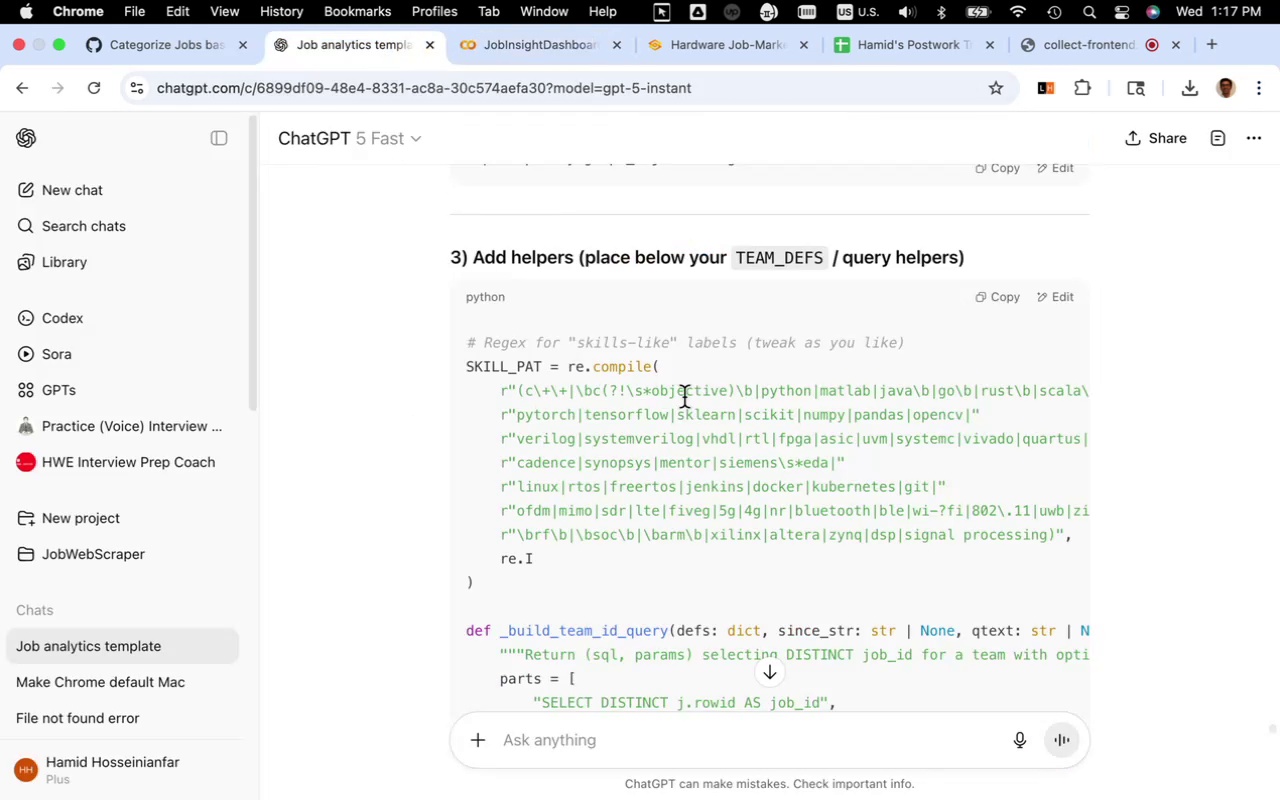 
scroll: coordinate [683, 398], scroll_direction: down, amount: 11.0
 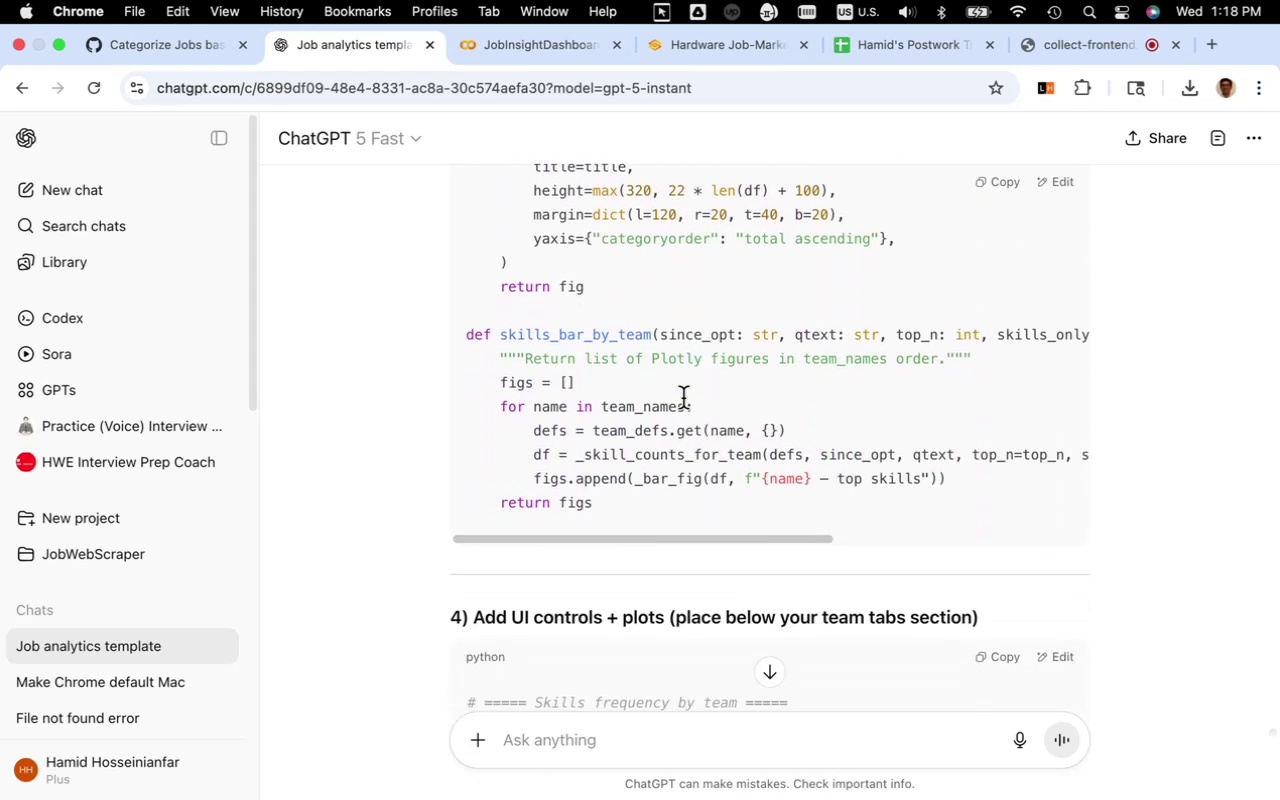 
scroll: coordinate [683, 398], scroll_direction: up, amount: 7.0
 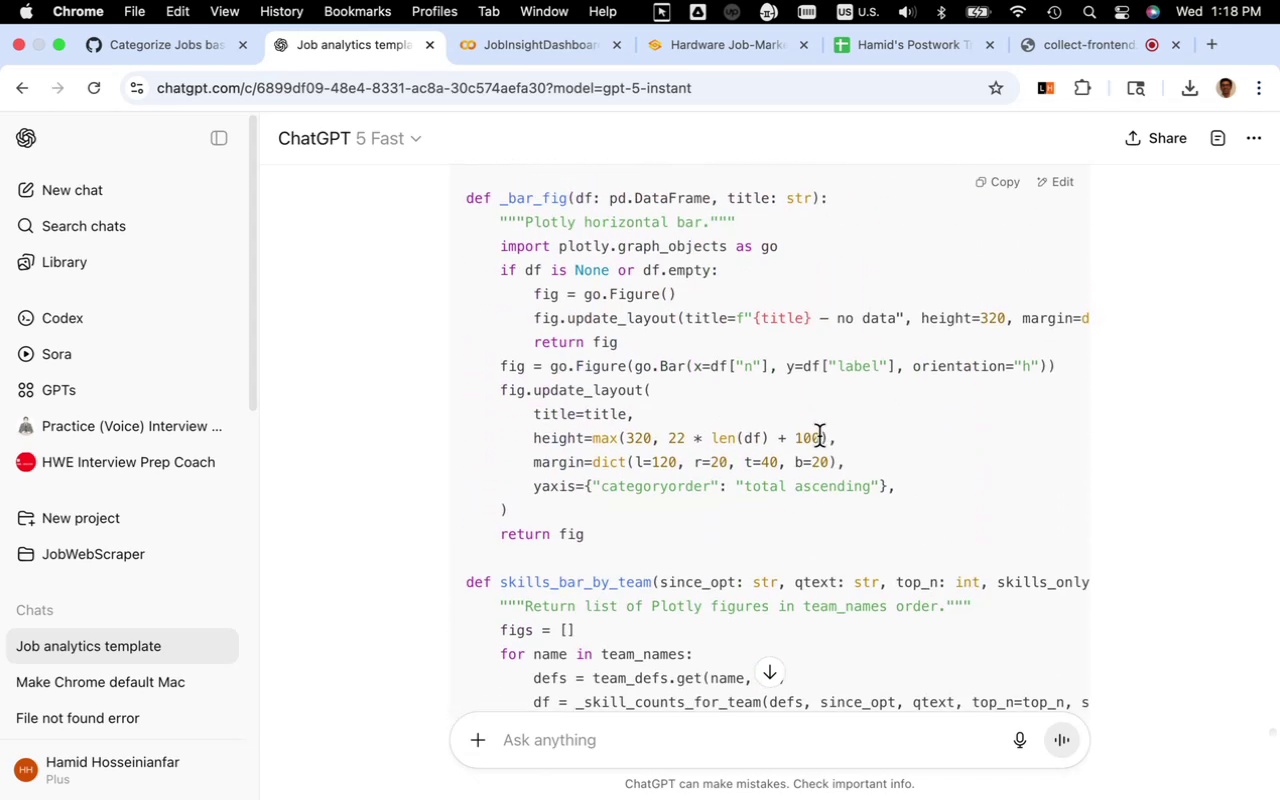 
wait(8.45)
 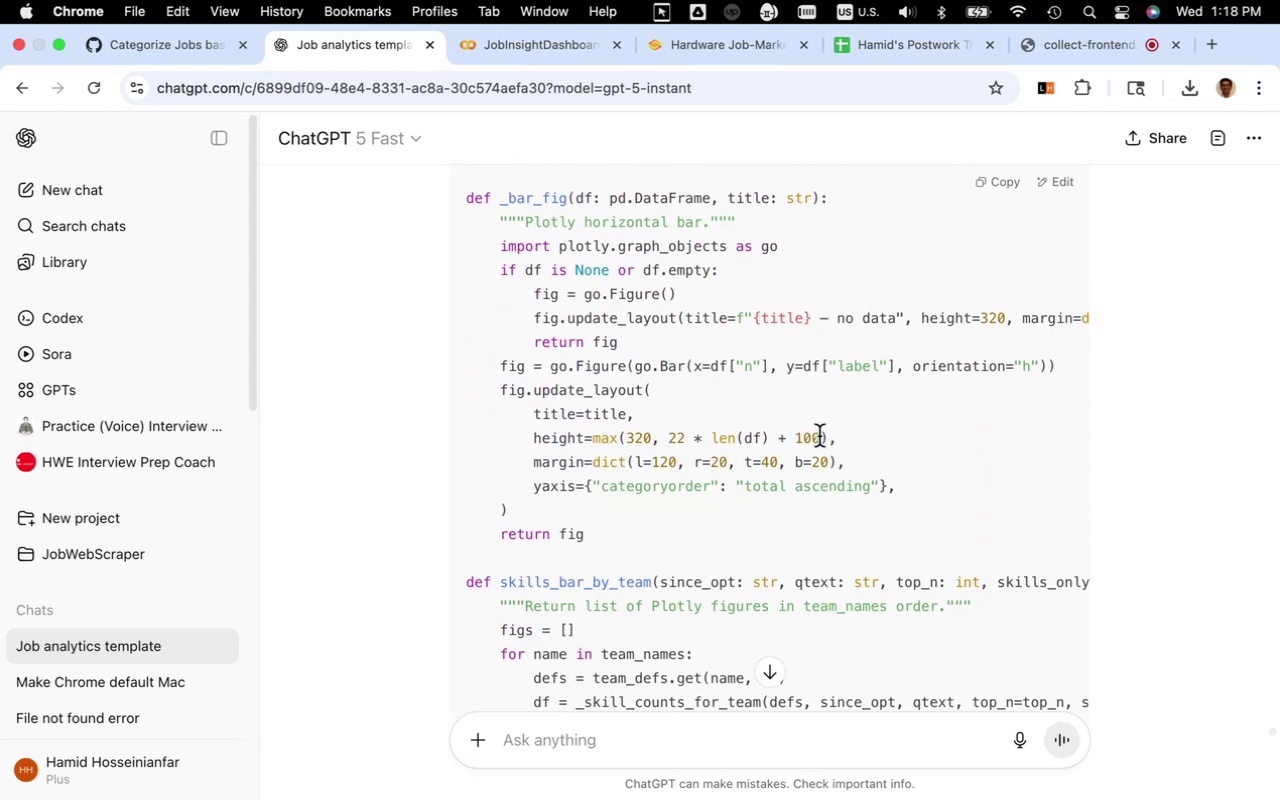 
left_click([806, 367])
 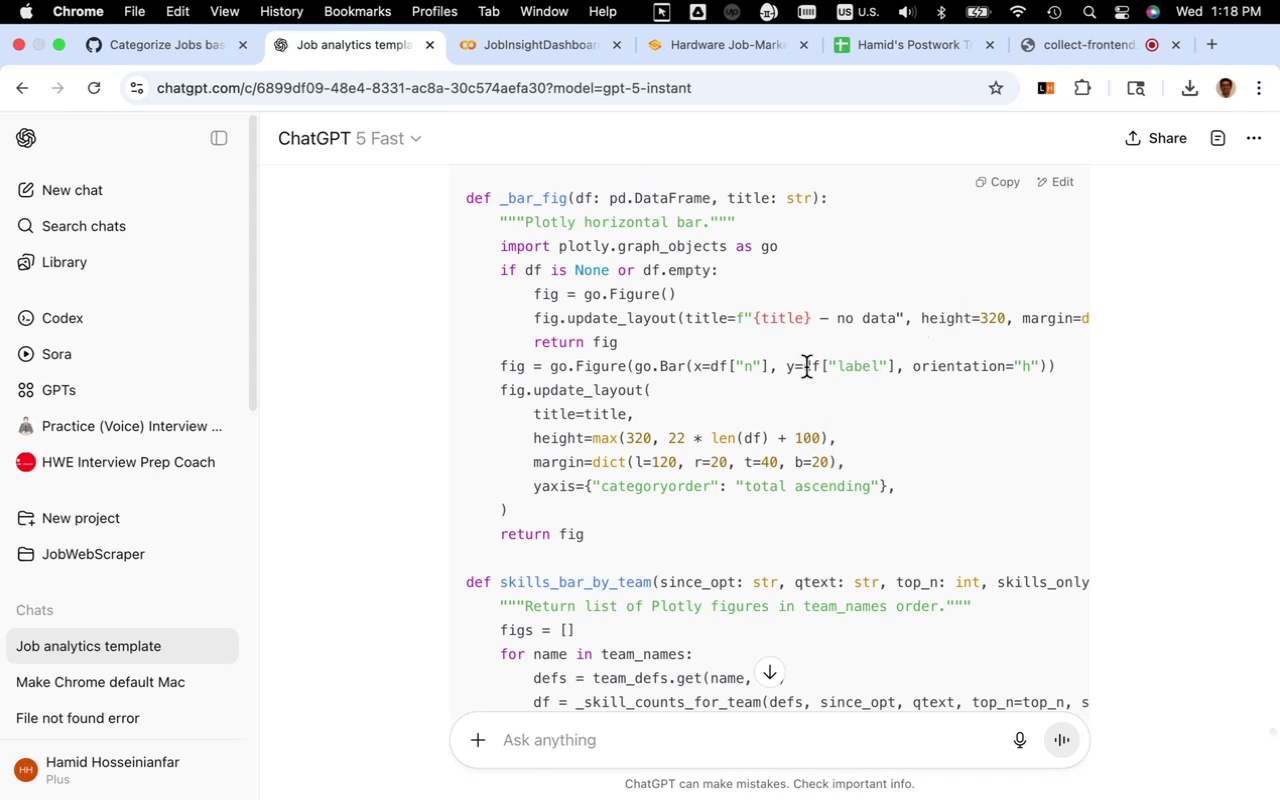 
scroll: coordinate [806, 367], scroll_direction: up, amount: 6.0
 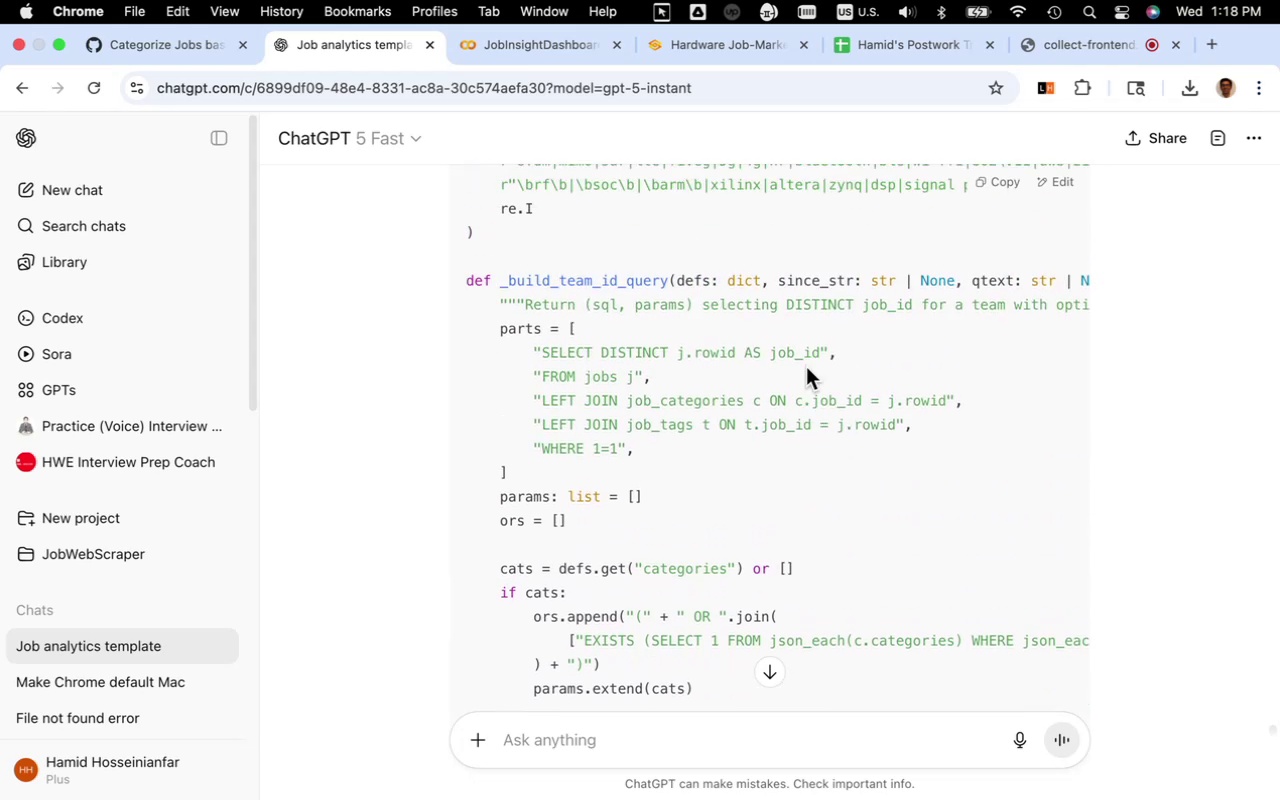 
scroll: coordinate [803, 365], scroll_direction: down, amount: 28.0
 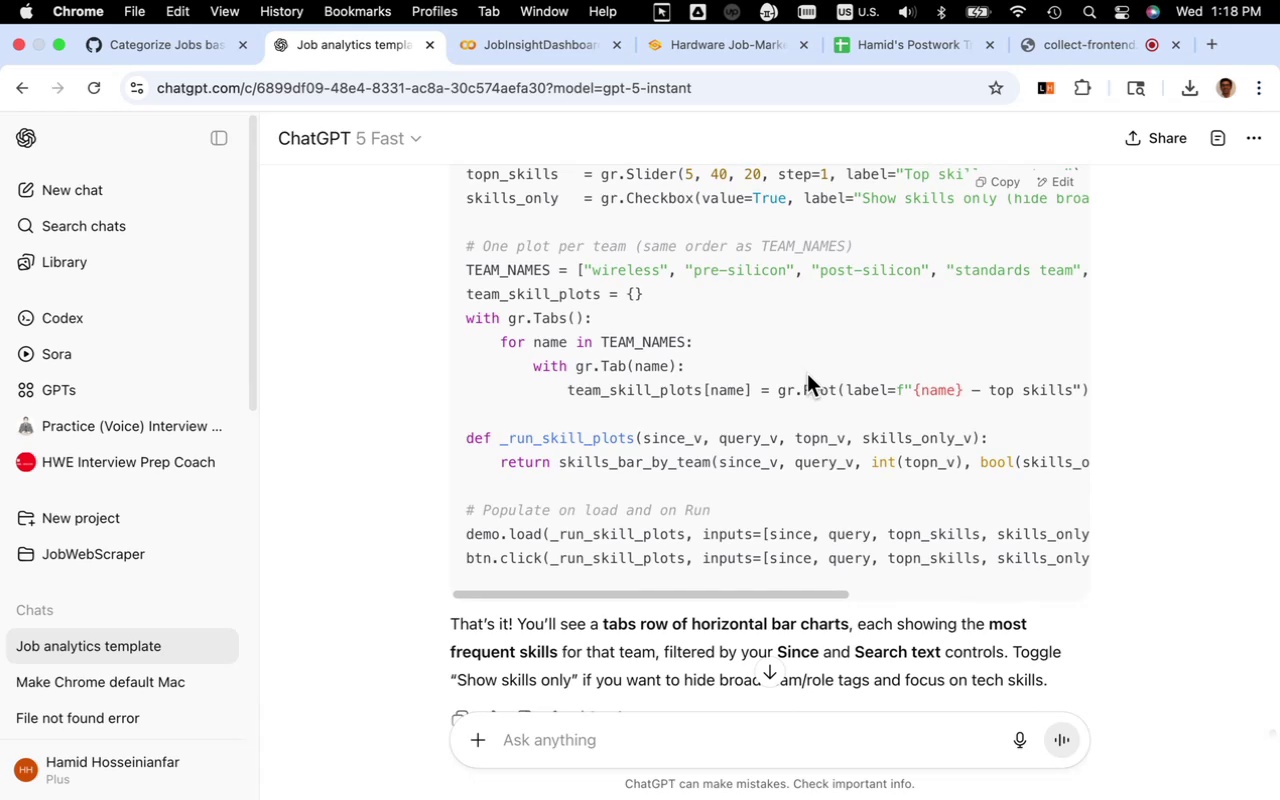 
wait(6.06)
 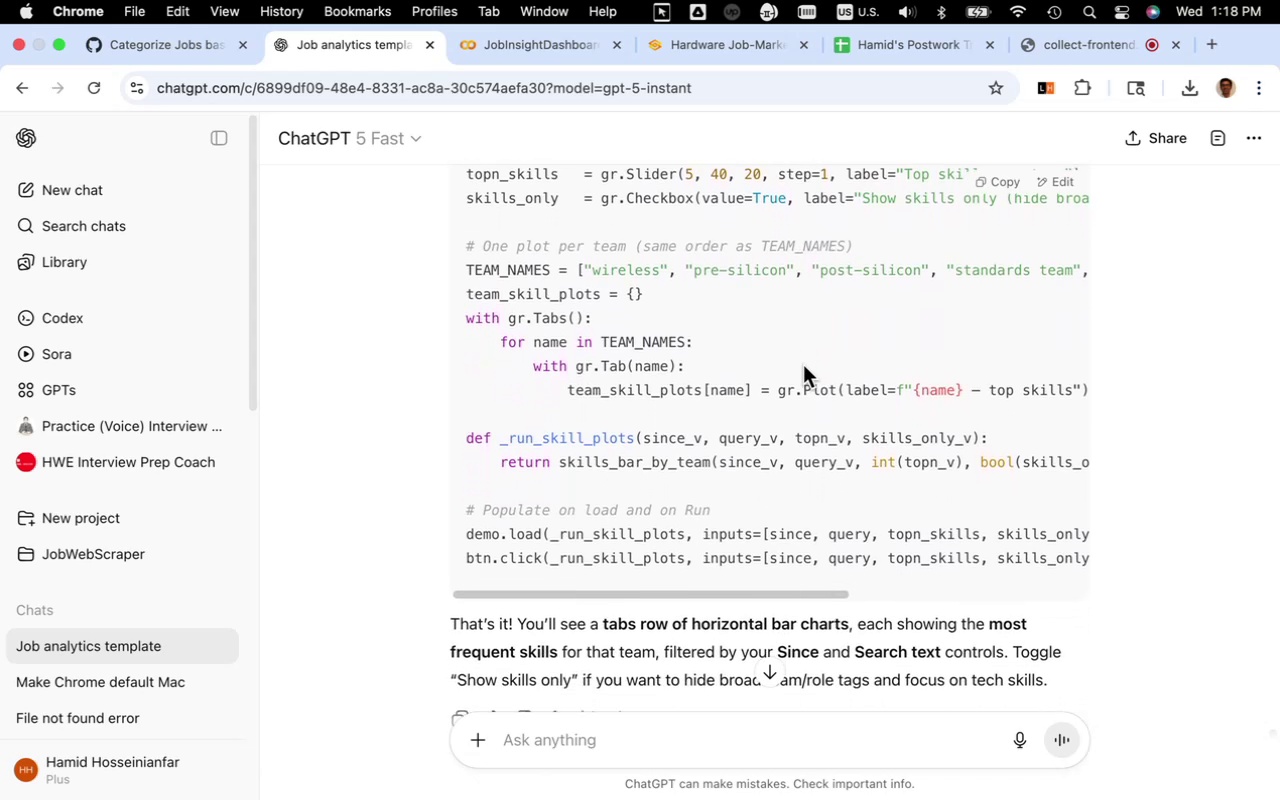 
left_click([530, 41])
 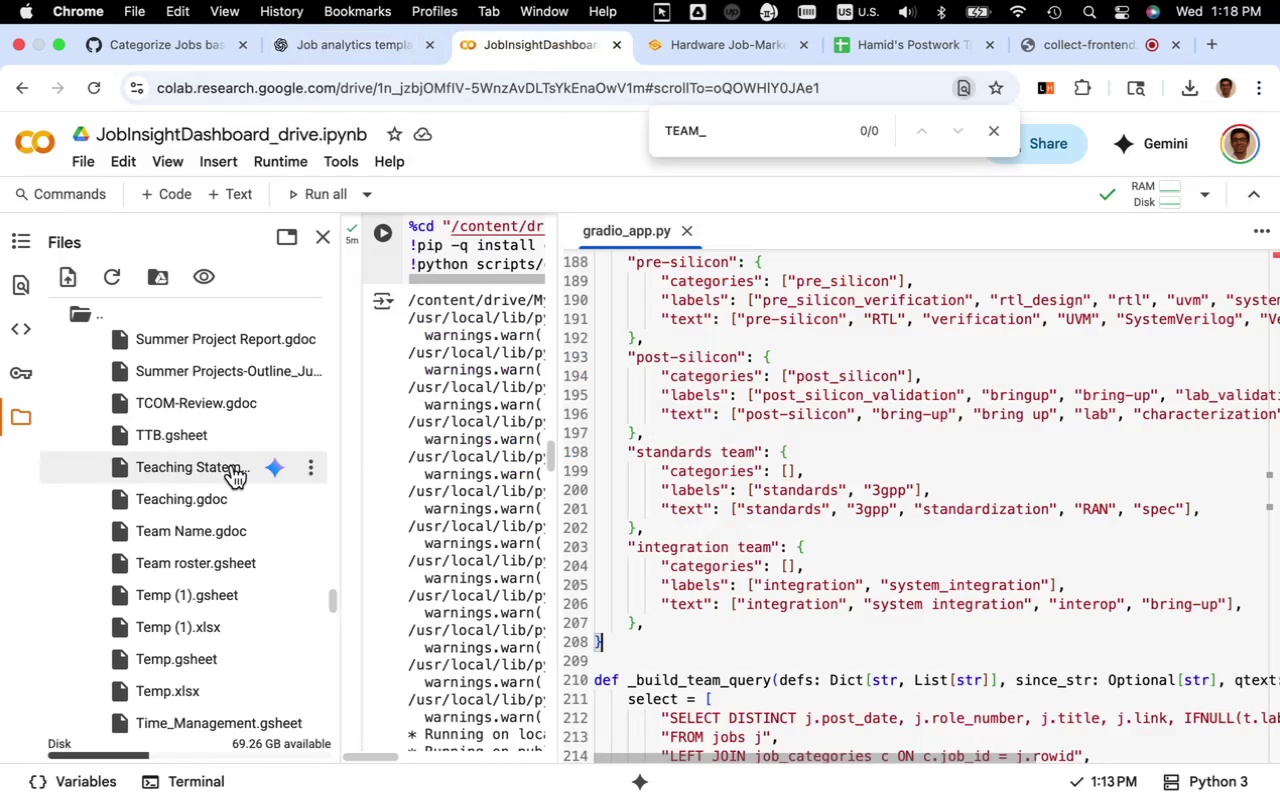 
scroll: coordinate [216, 470], scroll_direction: up, amount: 5.0
 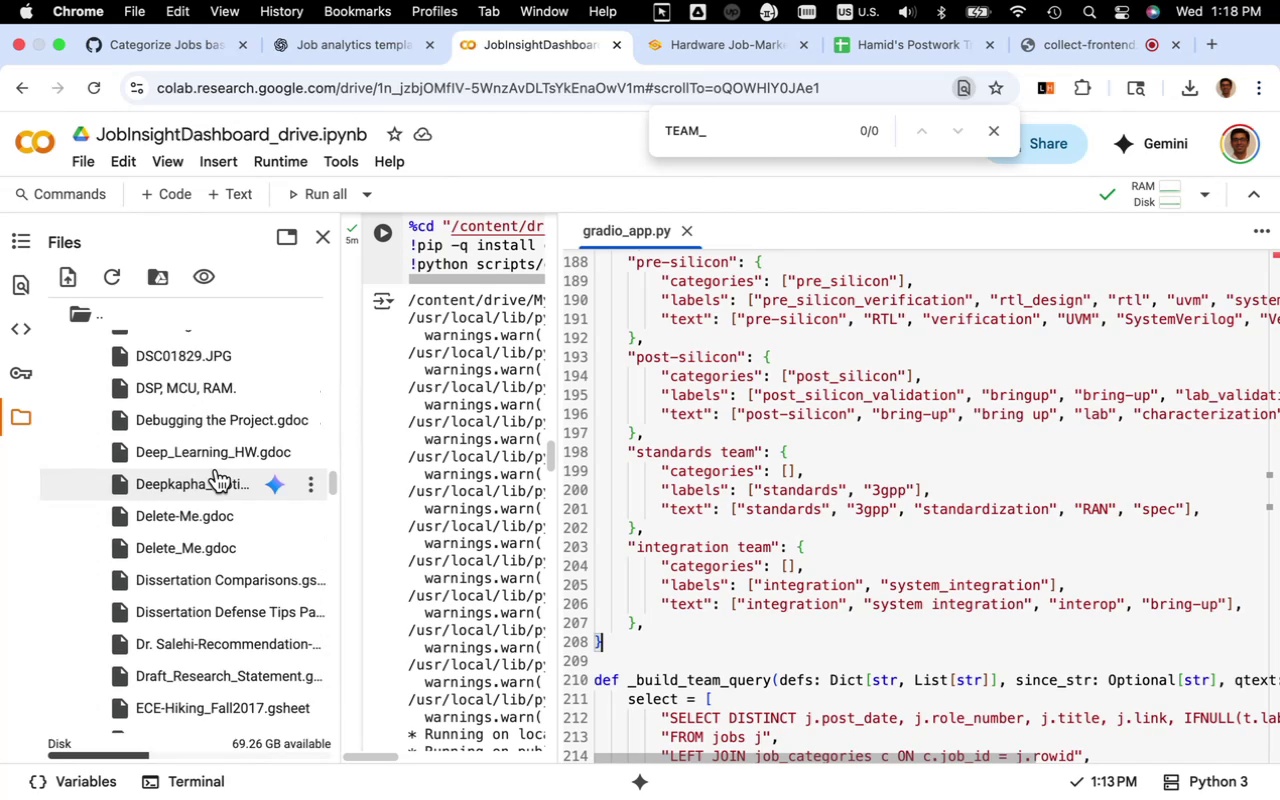 
scroll: coordinate [216, 469], scroll_direction: down, amount: 14.0
 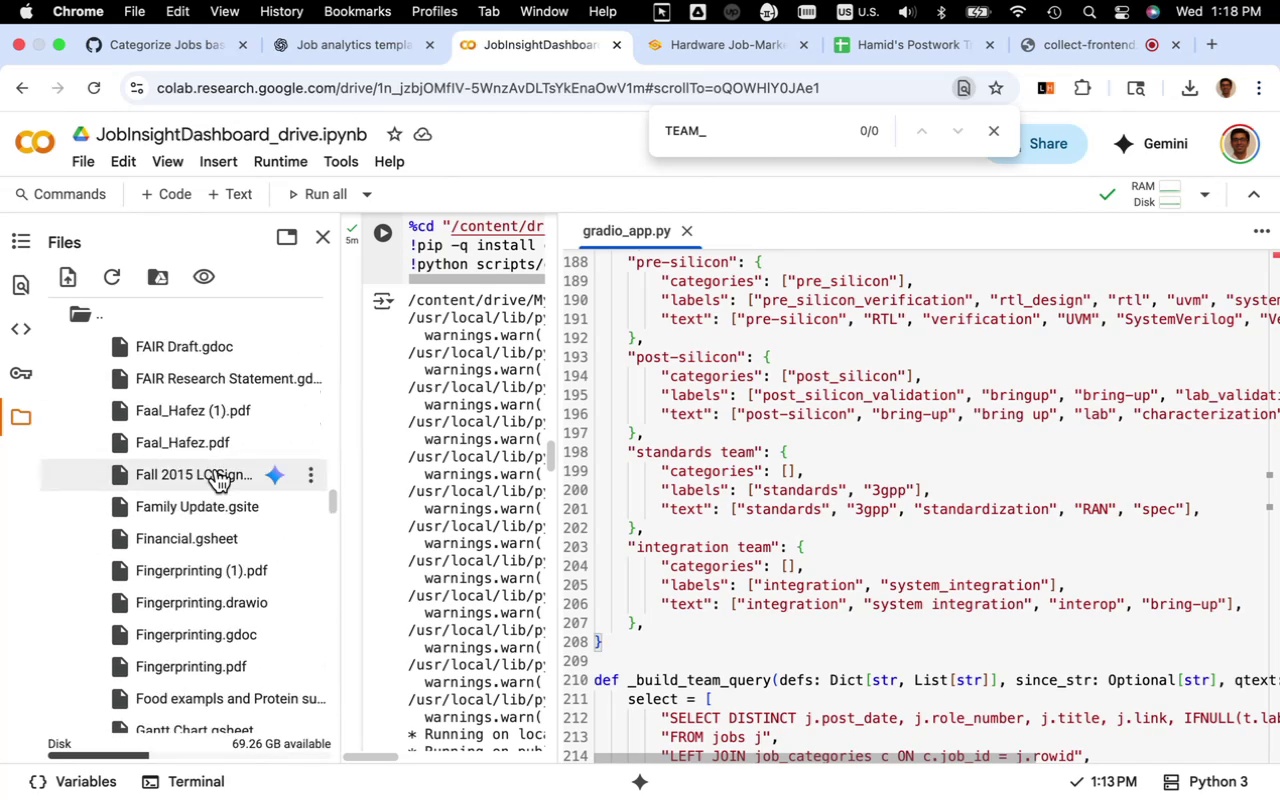 
scroll: coordinate [216, 469], scroll_direction: up, amount: 53.0
 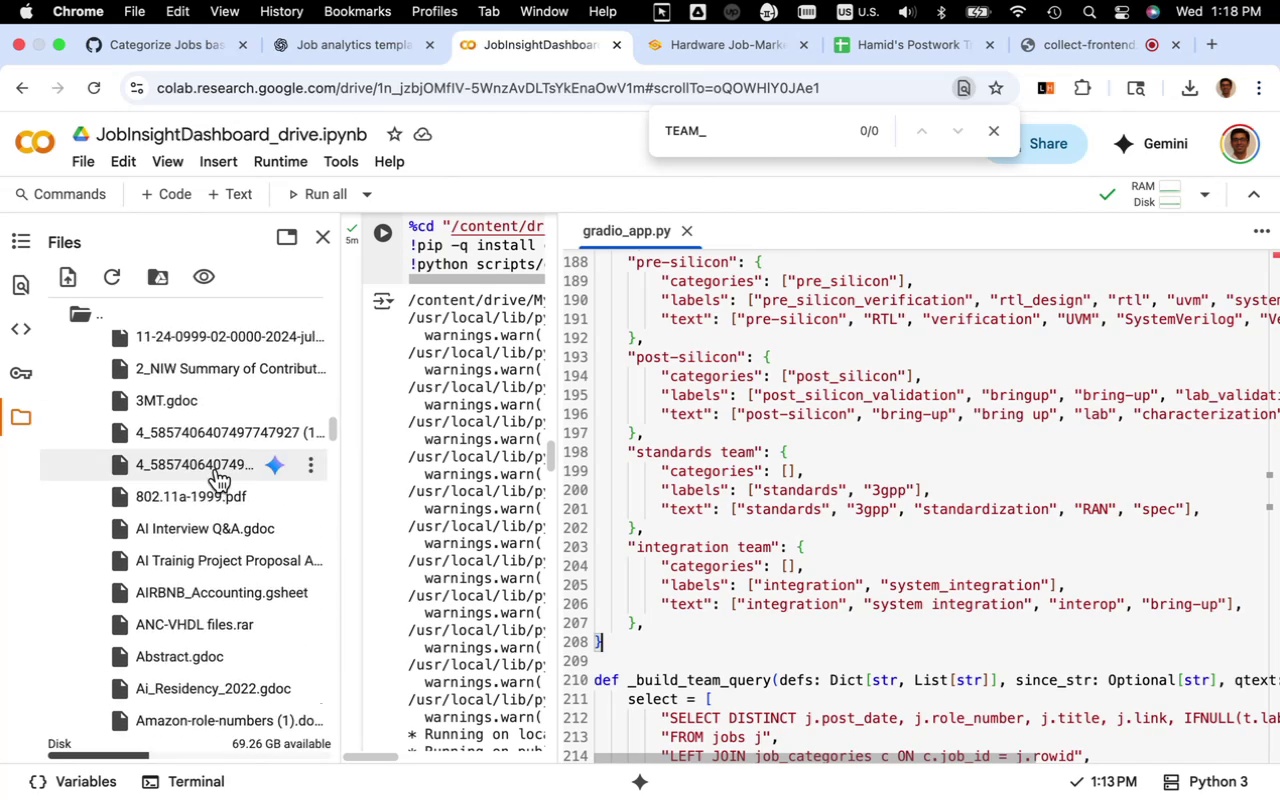 
scroll: coordinate [216, 469], scroll_direction: down, amount: 4.0
 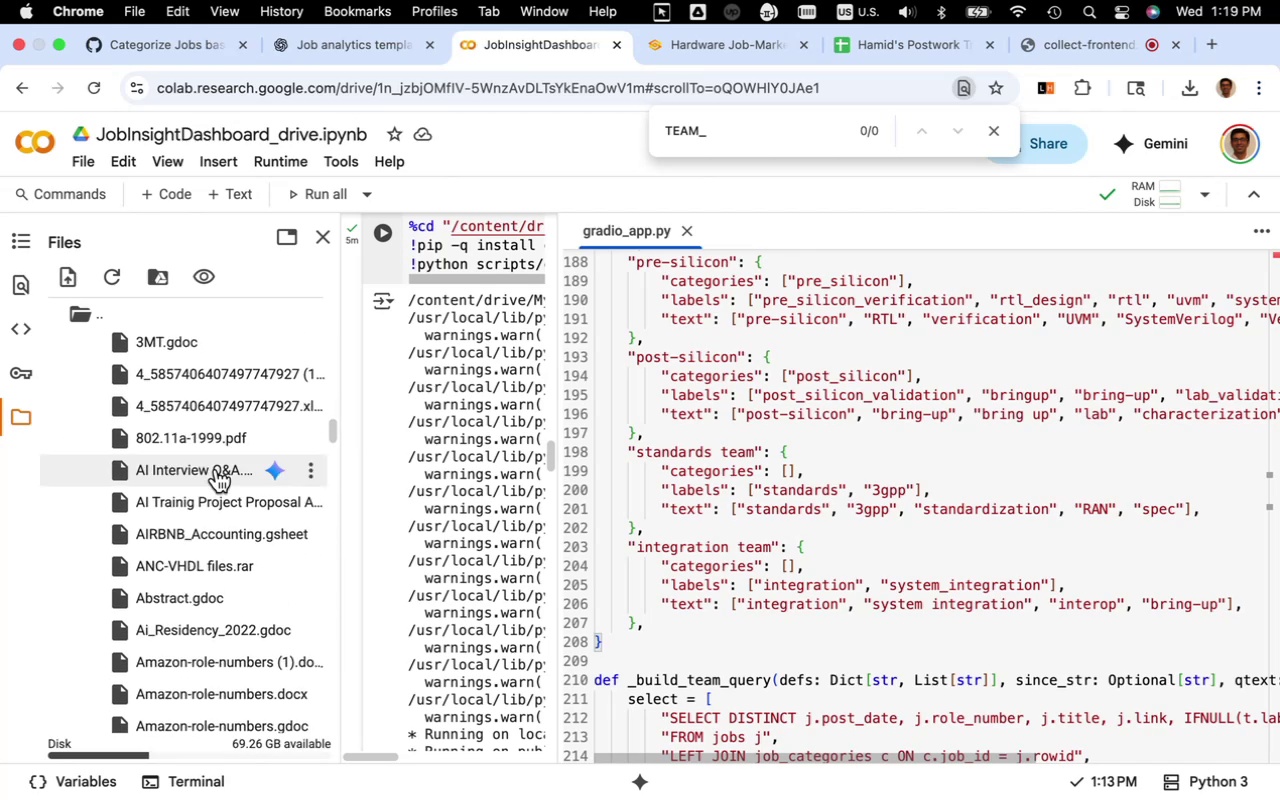 
scroll: coordinate [221, 524], scroll_direction: up, amount: 48.0
 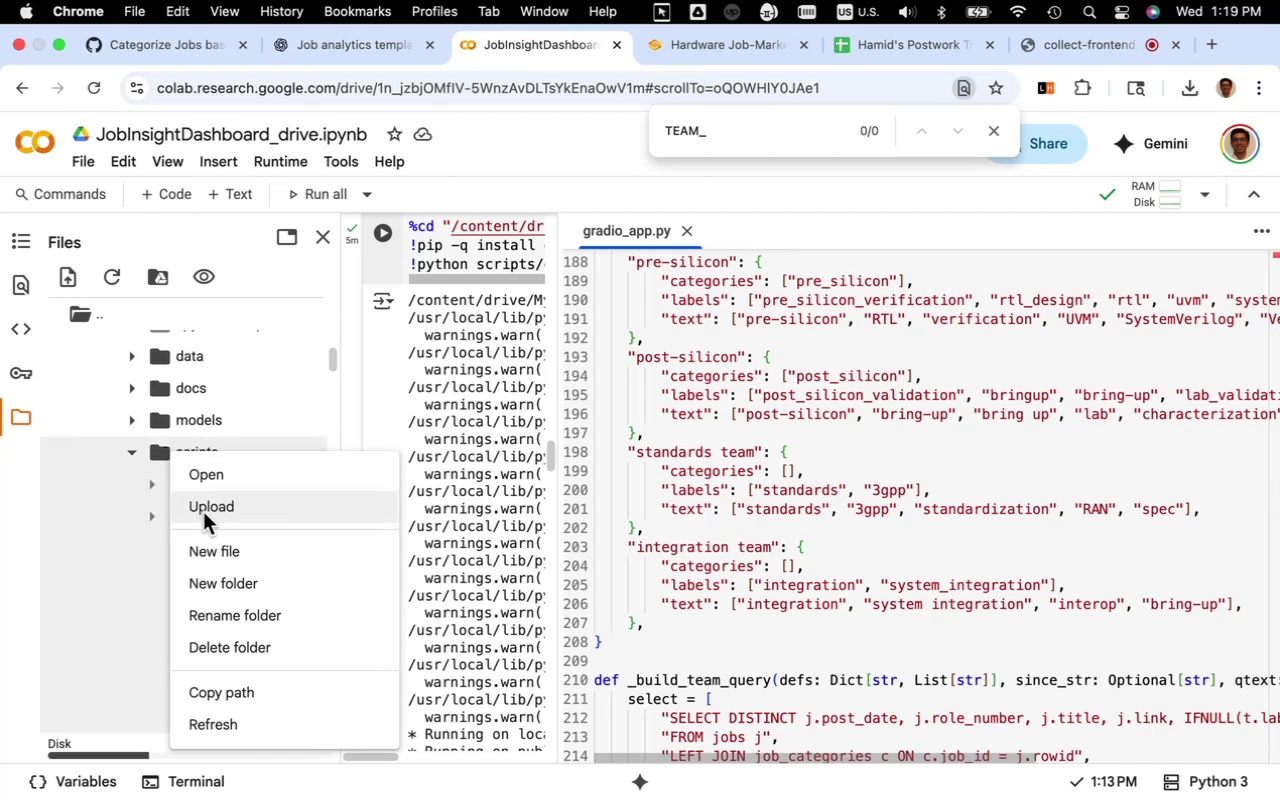 
left_click([222, 543])
 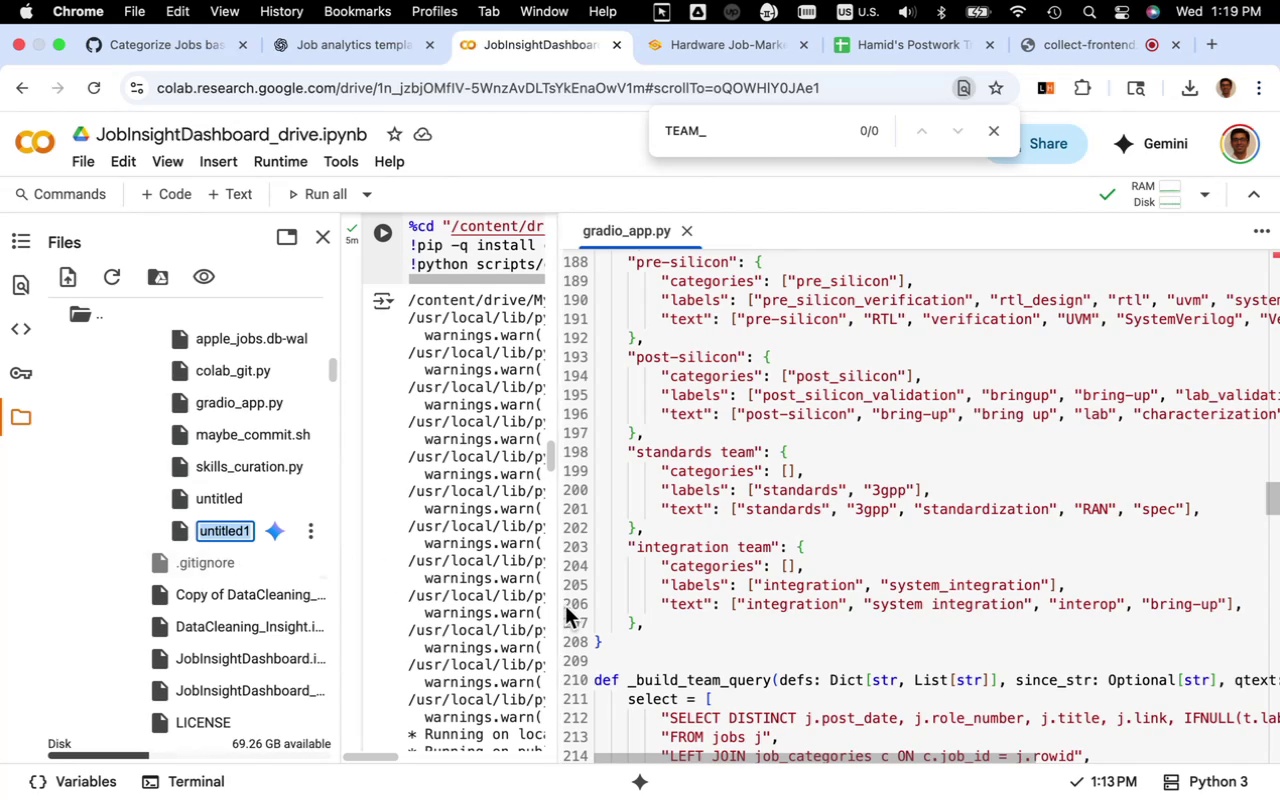 
type(web_plots.py)
 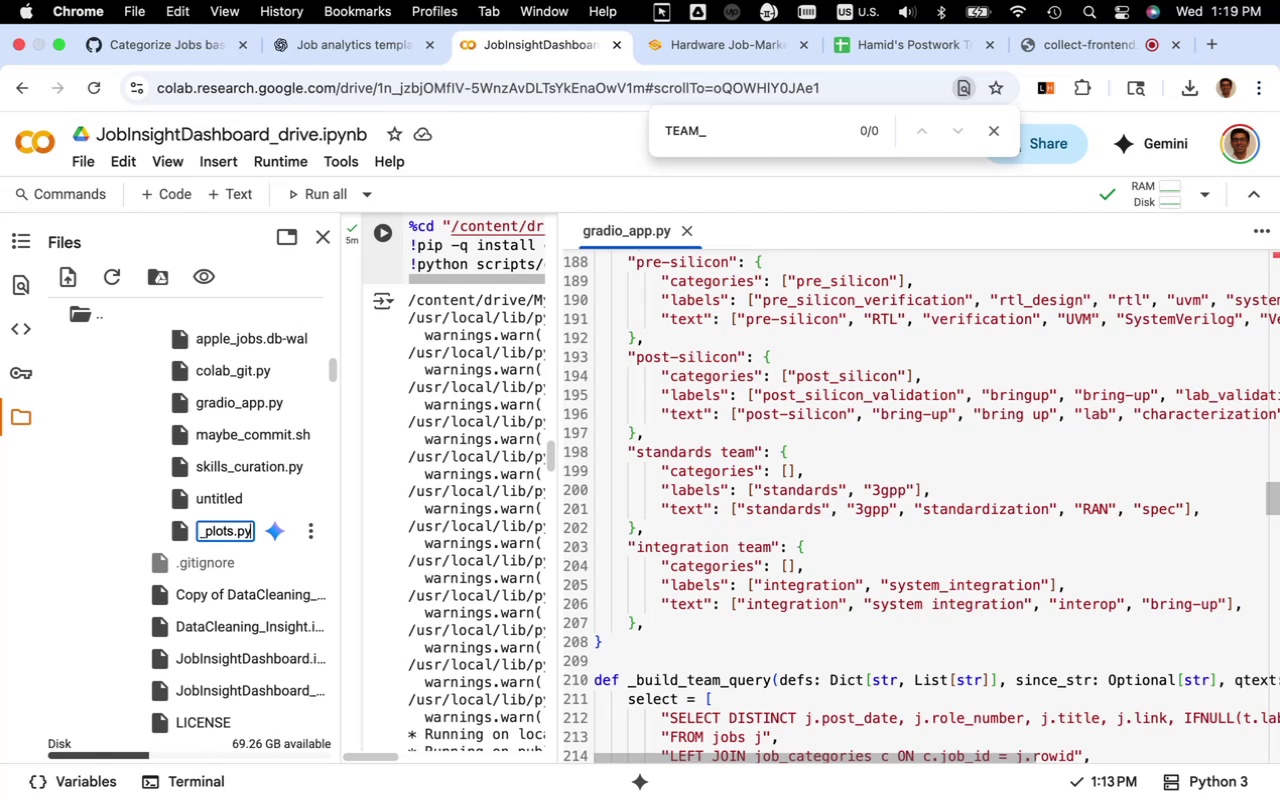 
left_click([186, 535])
 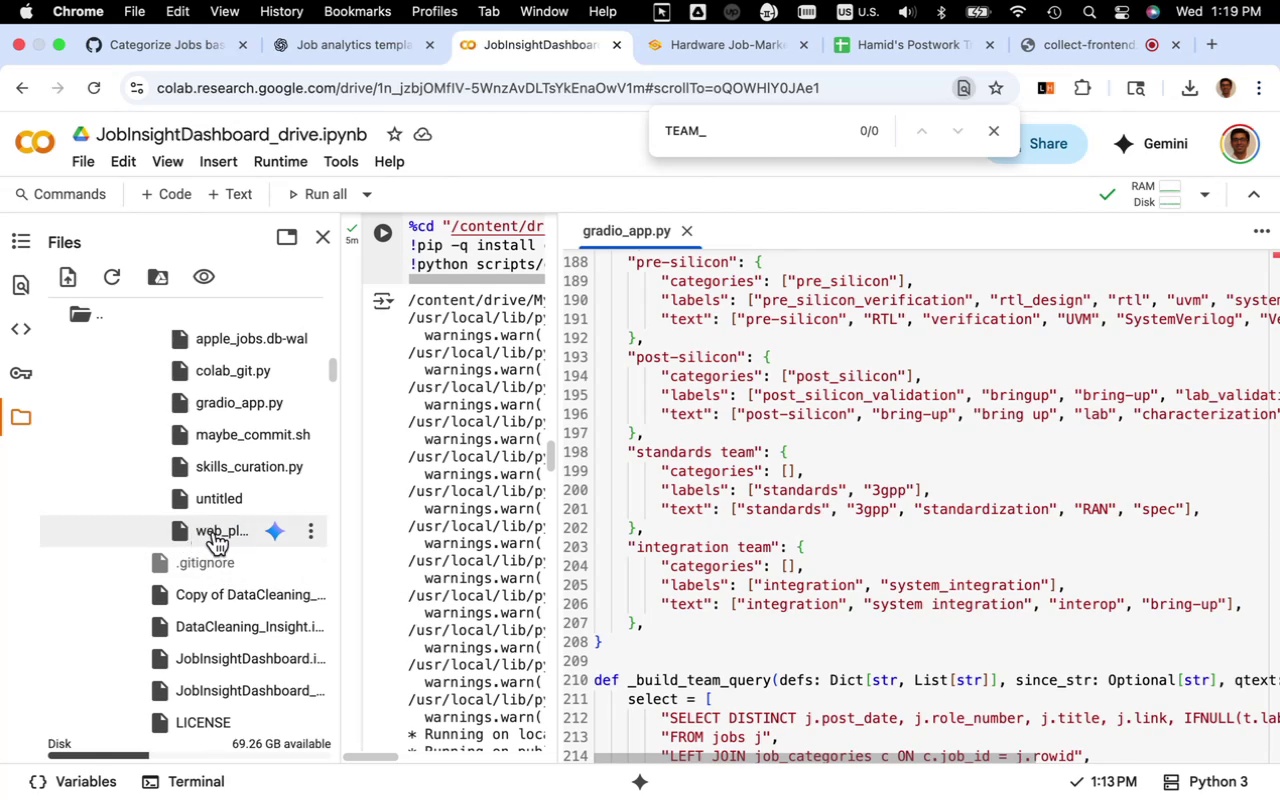 
double_click([214, 532])
 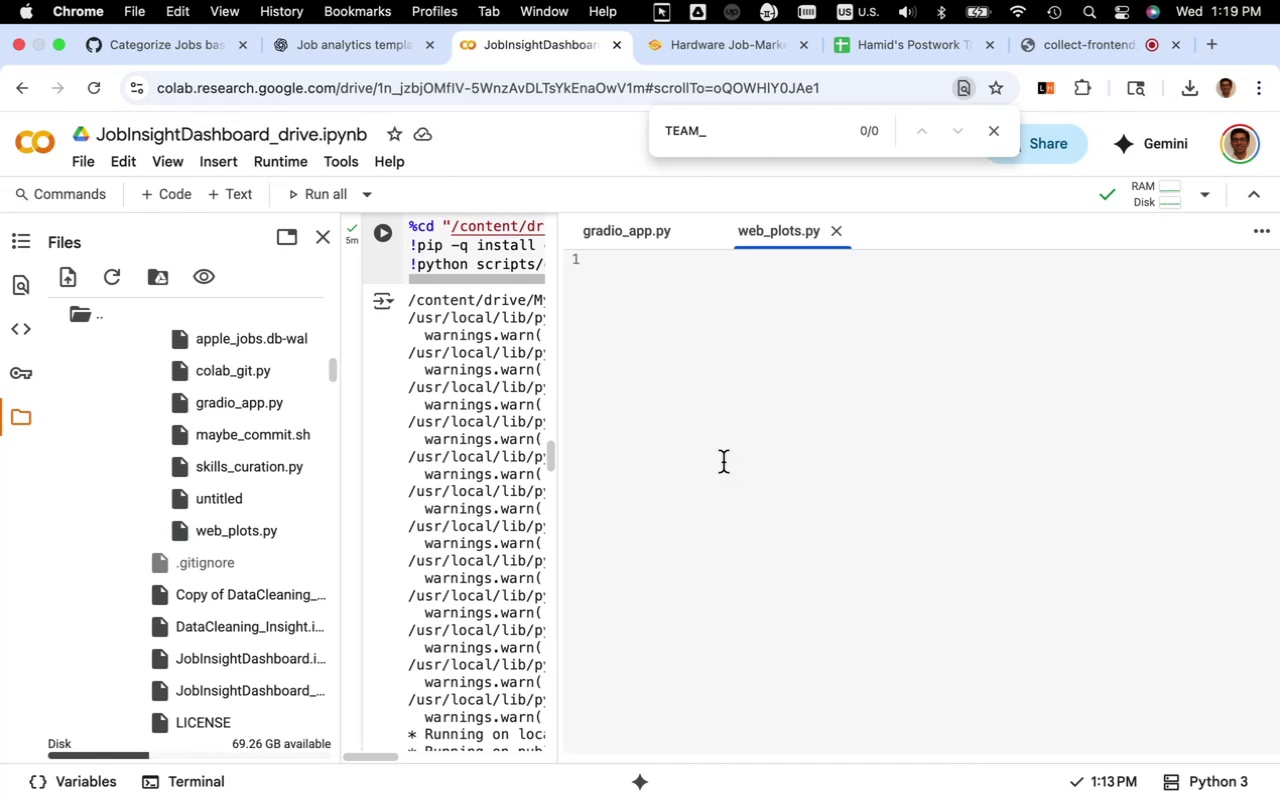 
key(Meta+V)
 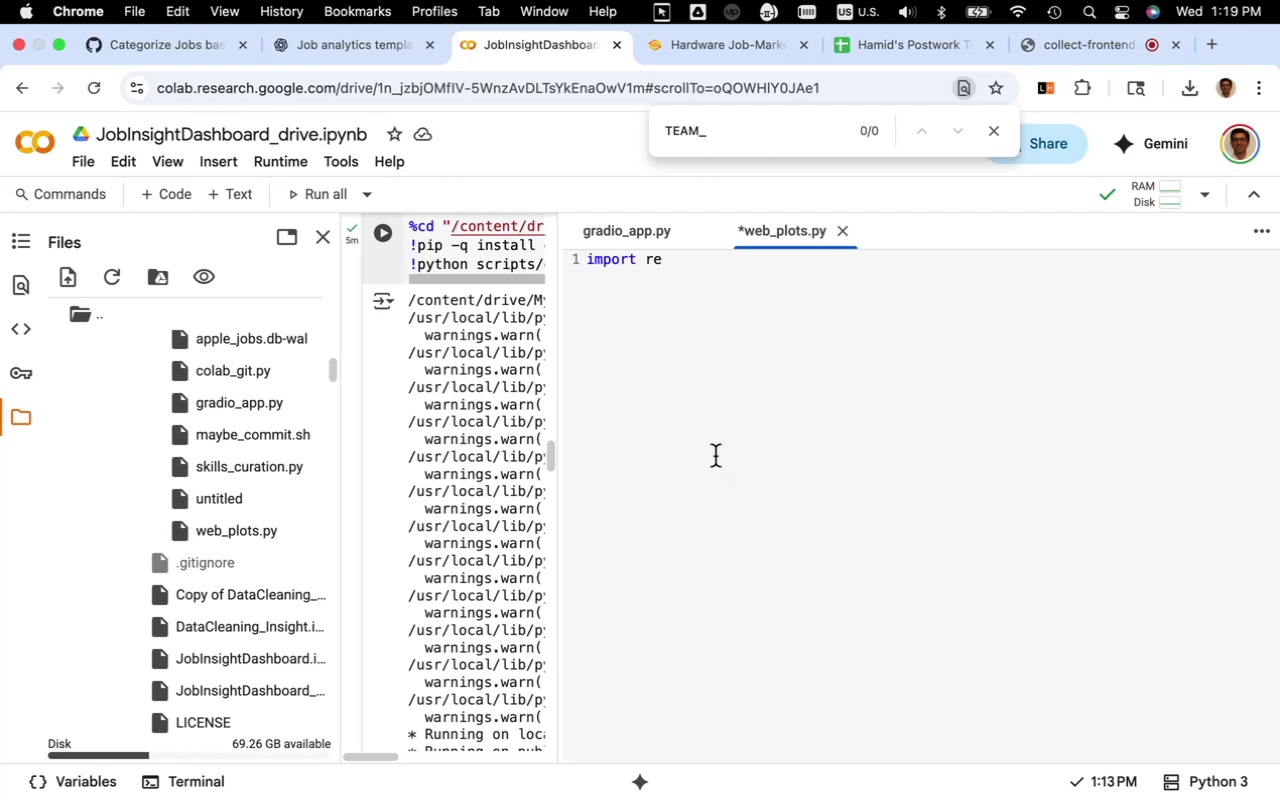 
key(Meta+Z)
 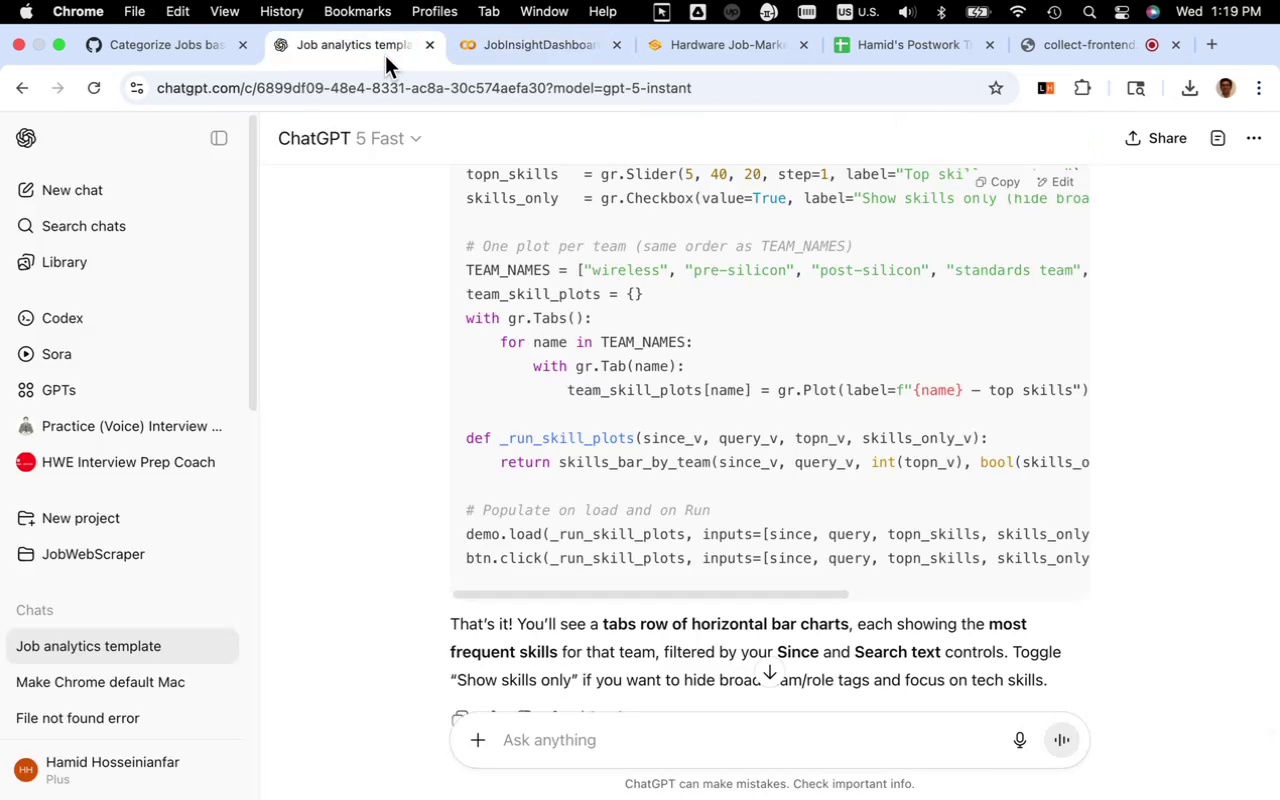 
scroll: coordinate [829, 369], scroll_direction: up, amount: 4.0
 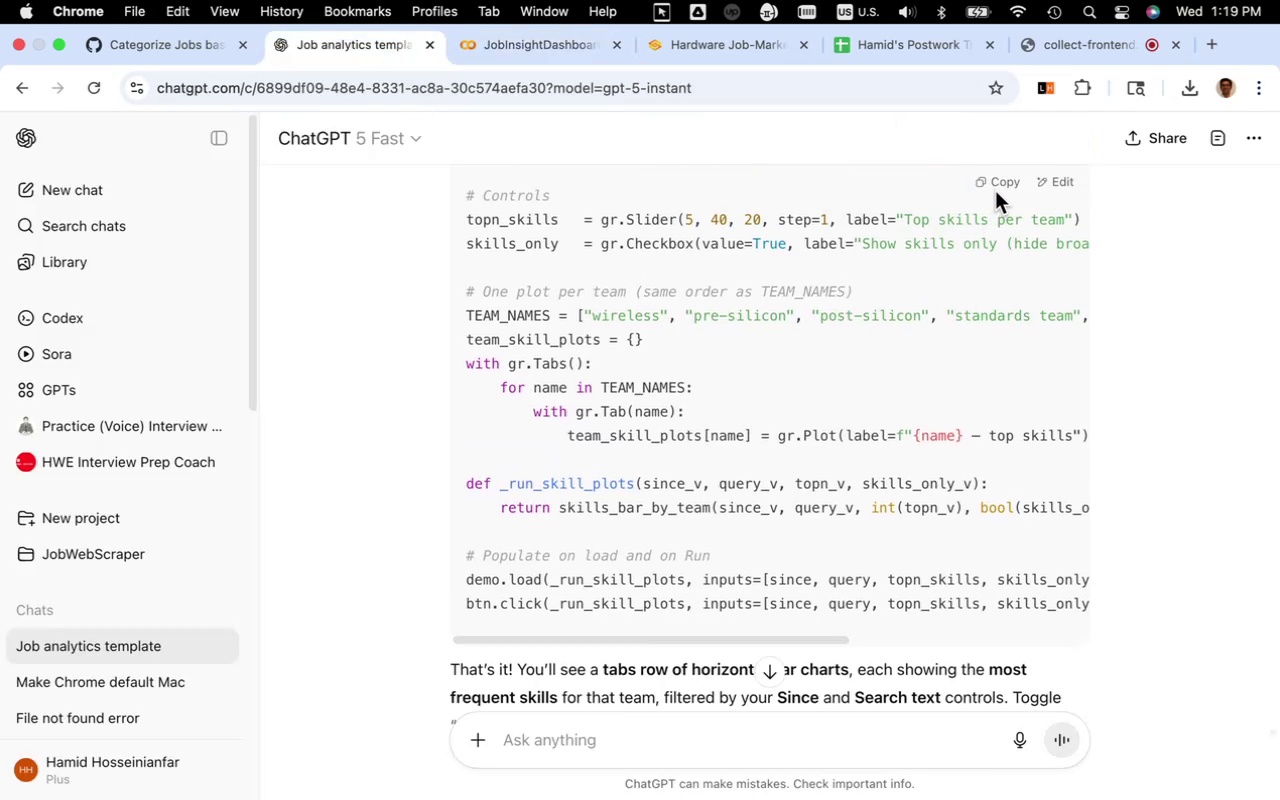 
left_click([999, 182])
 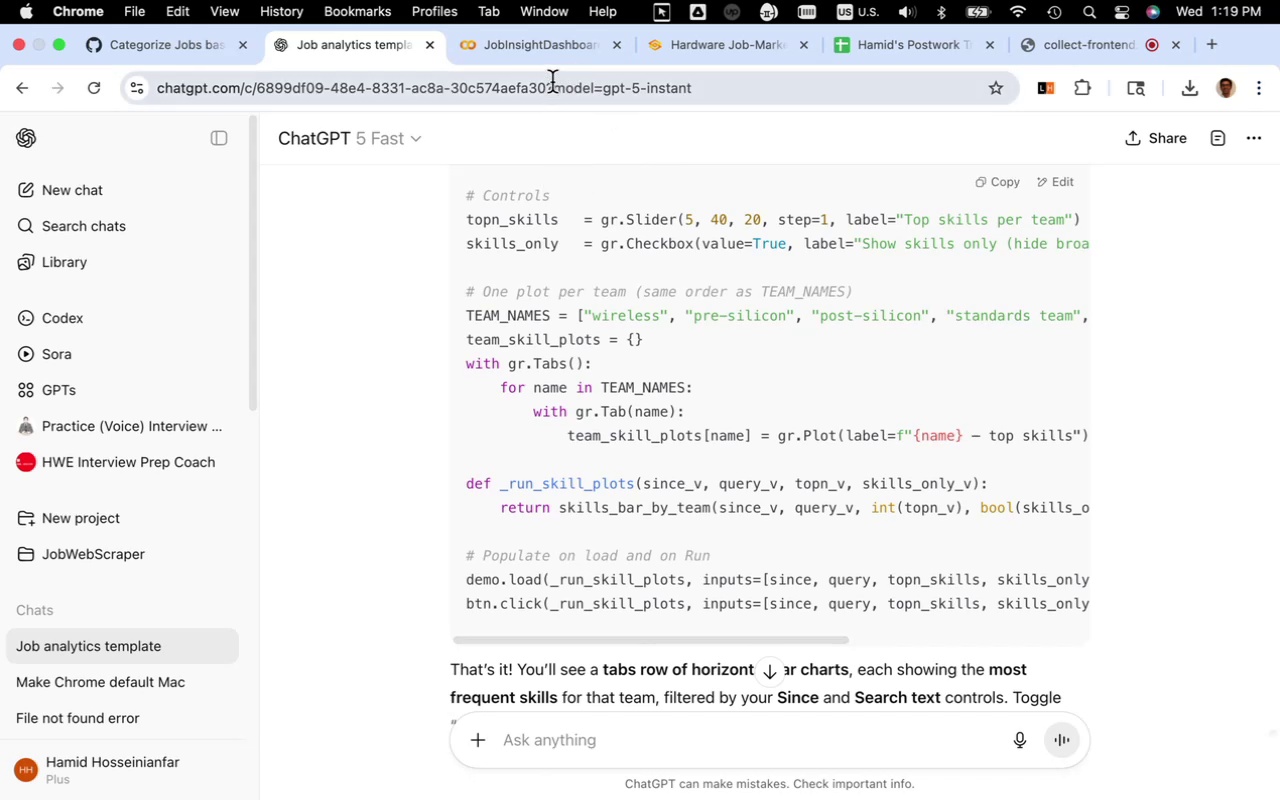 
wait(5.07)
 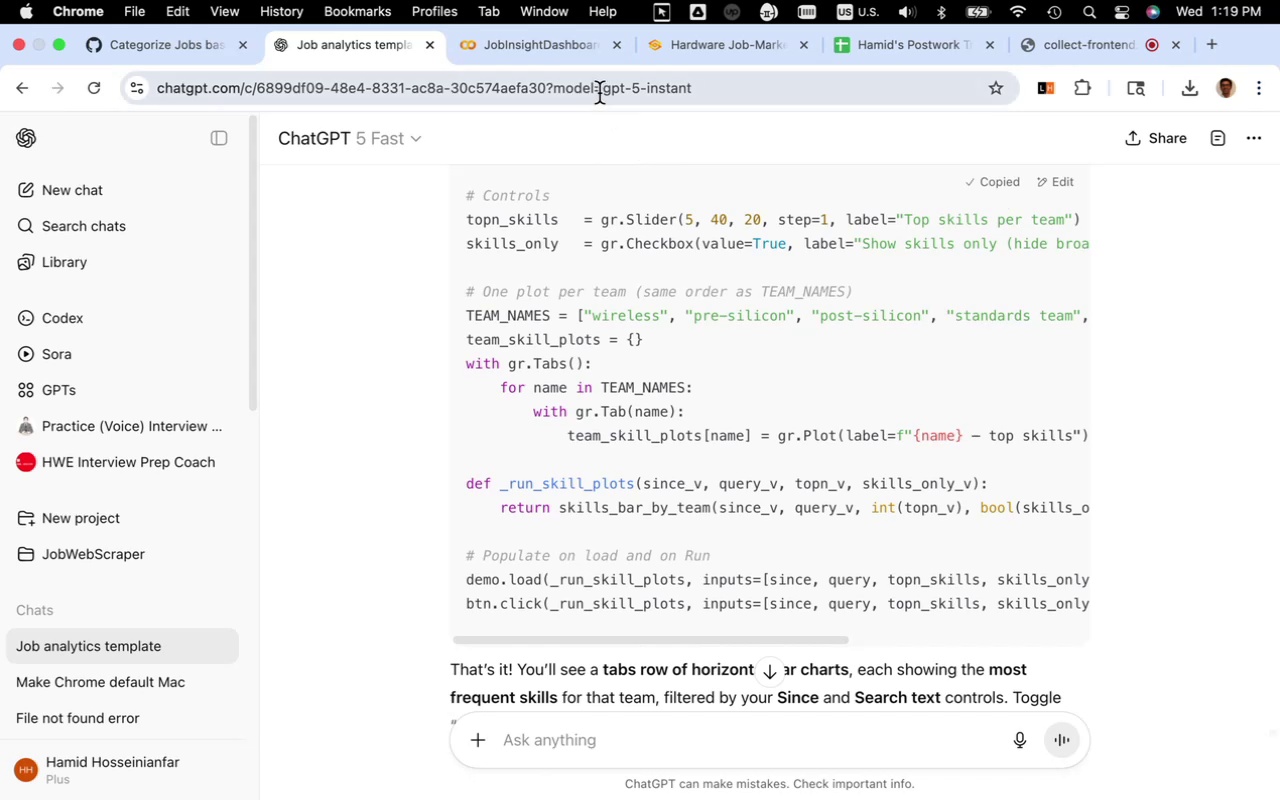 
left_click([542, 51])
 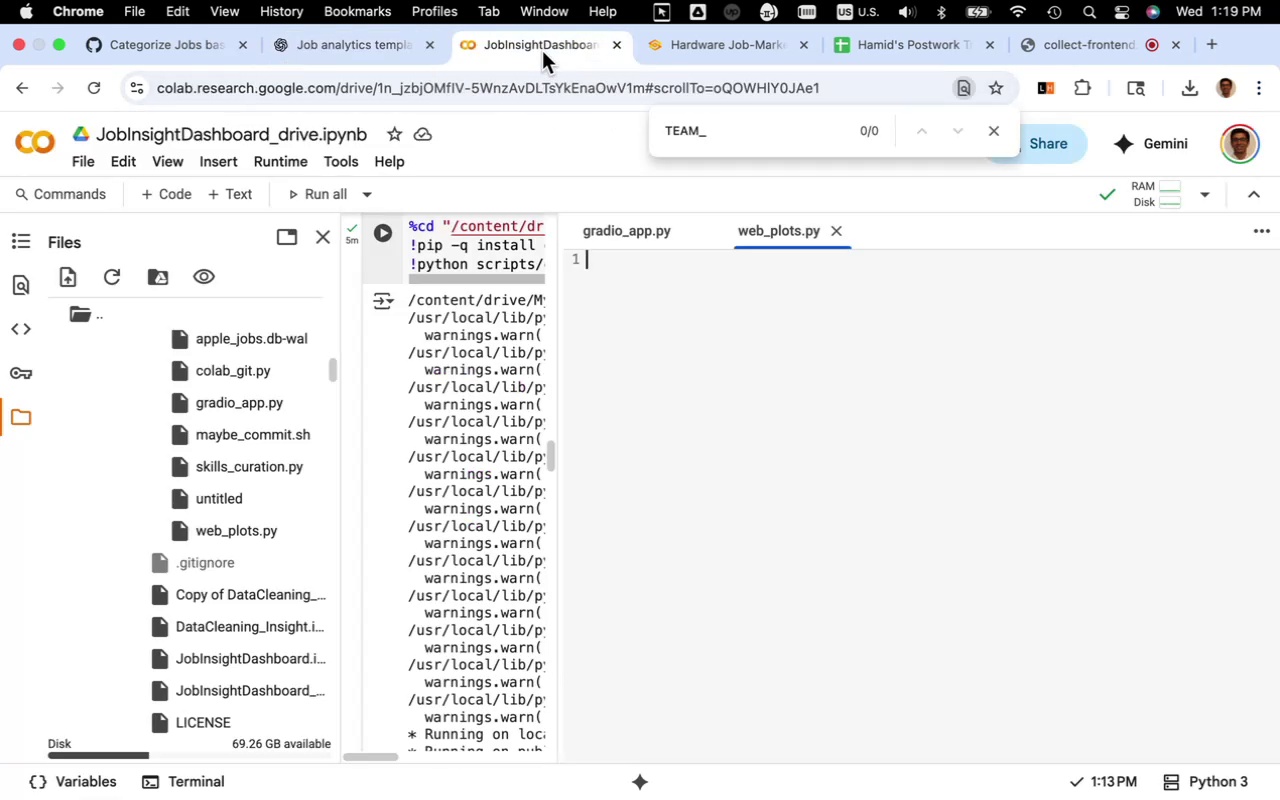 
key(Meta+V)
 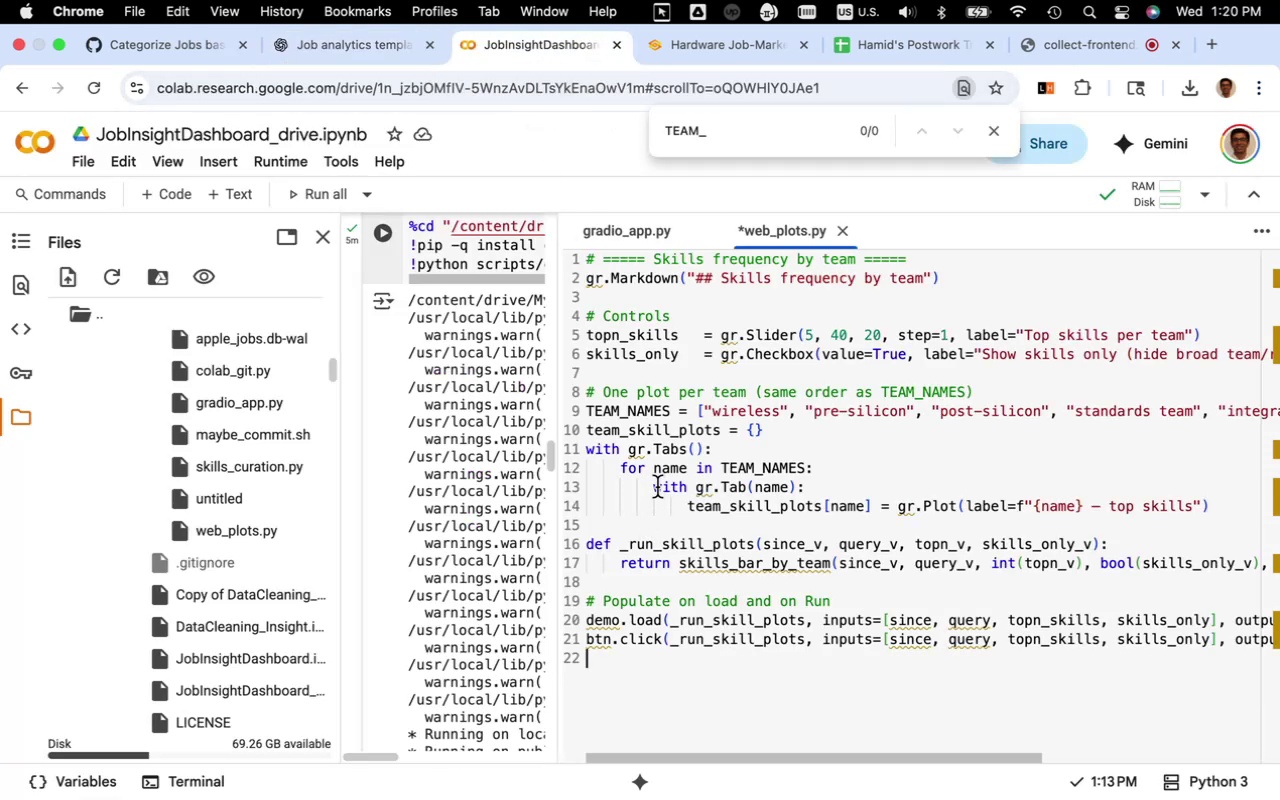 
scroll: coordinate [656, 489], scroll_direction: up, amount: 3.0
 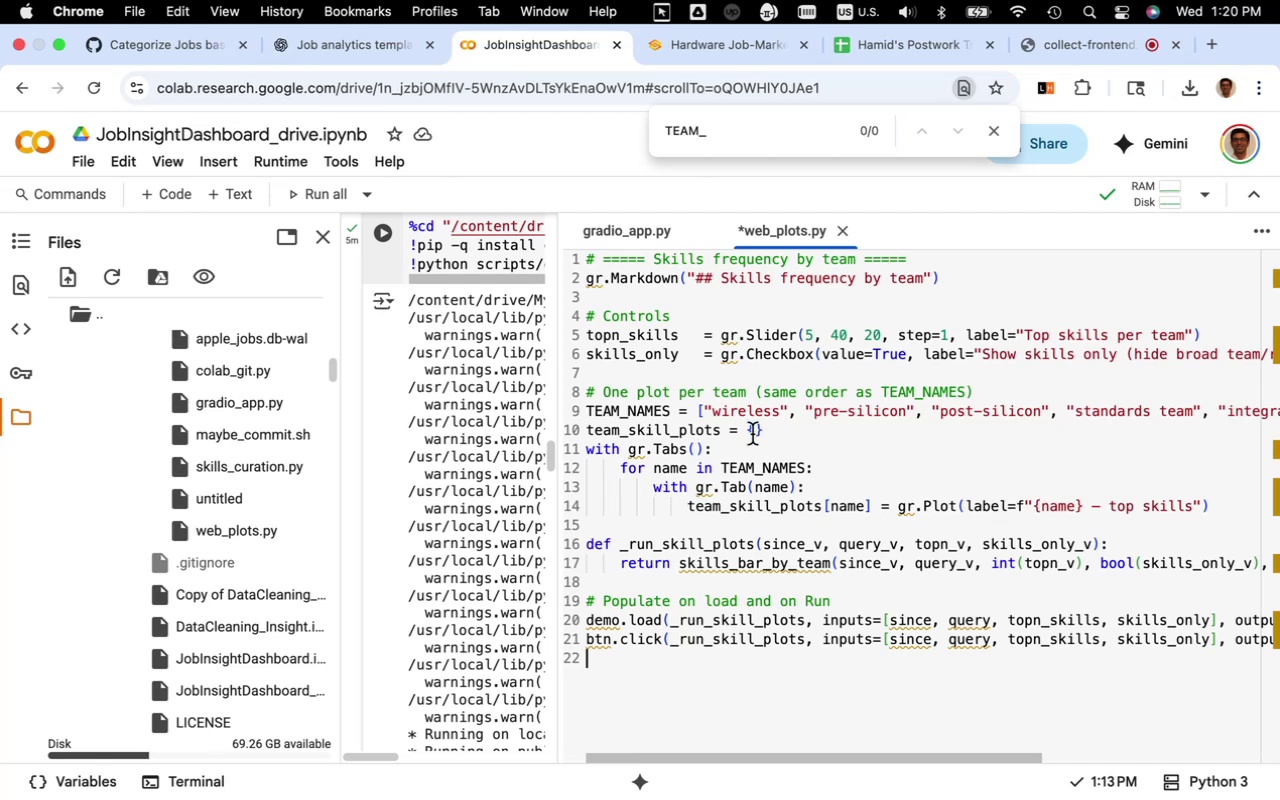 
left_click([752, 434])
 